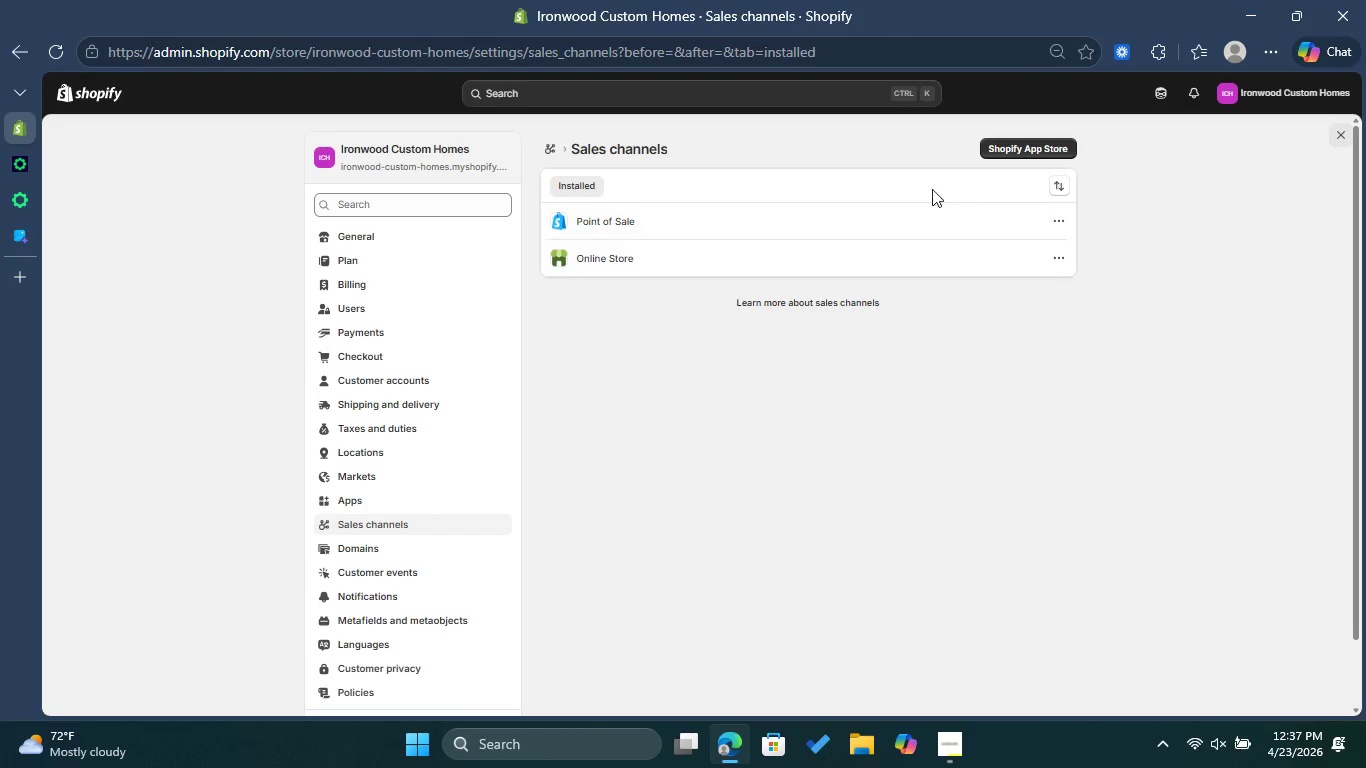 
wait(11.91)
 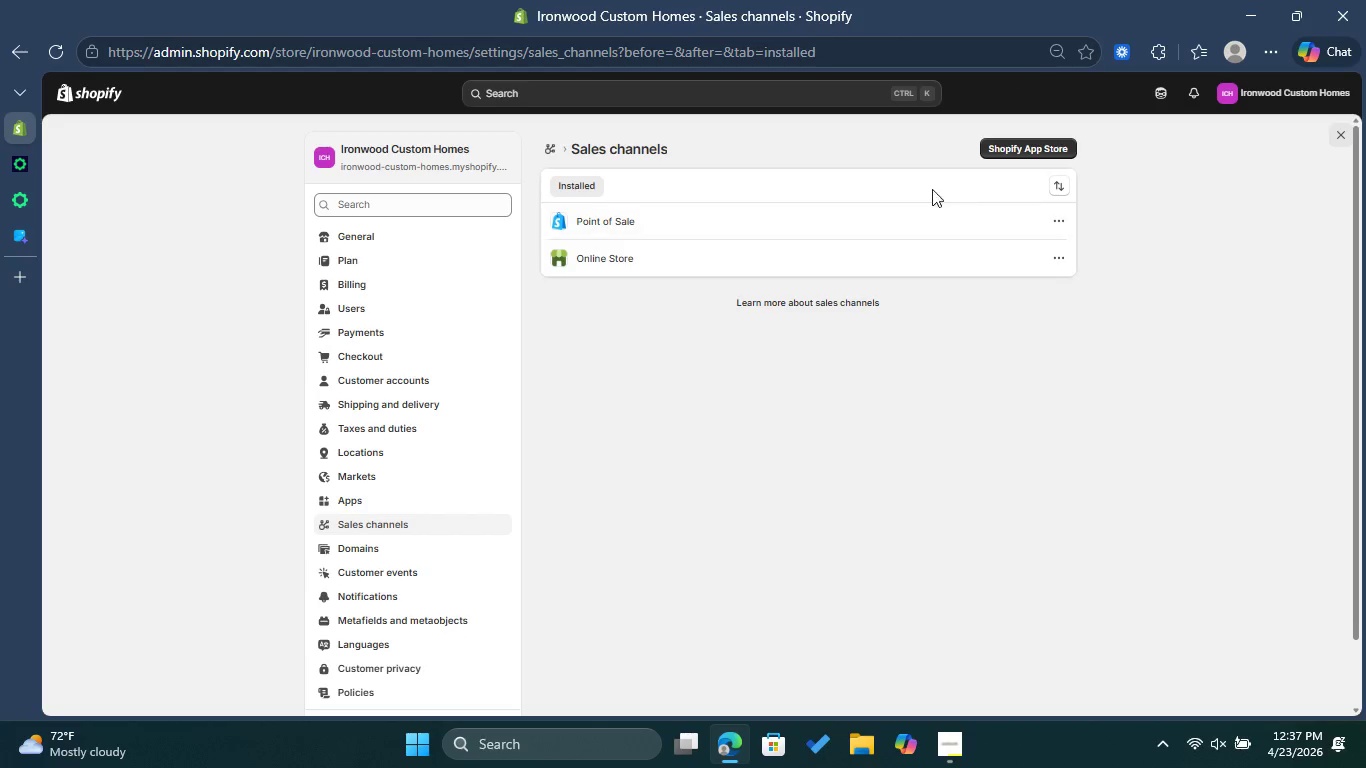 
left_click([1064, 253])
 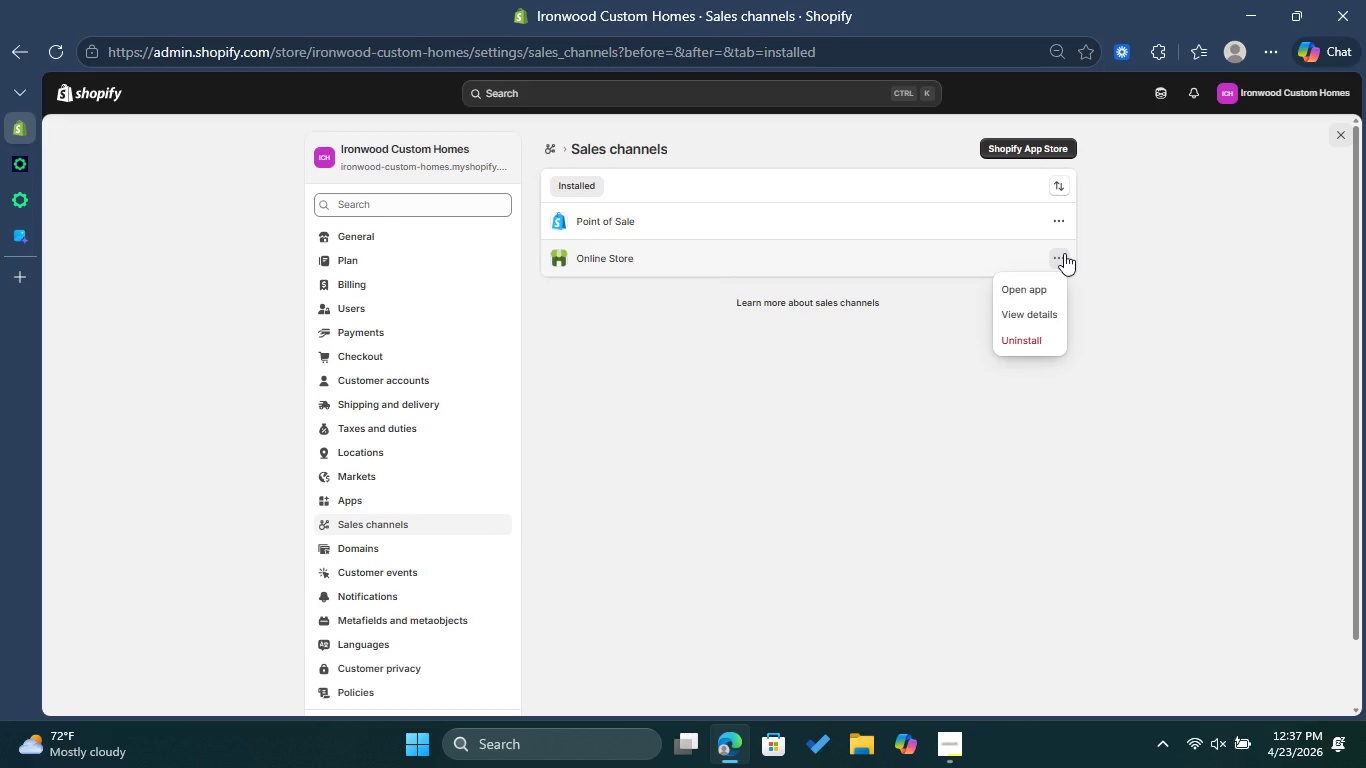 
left_click([1064, 253])
 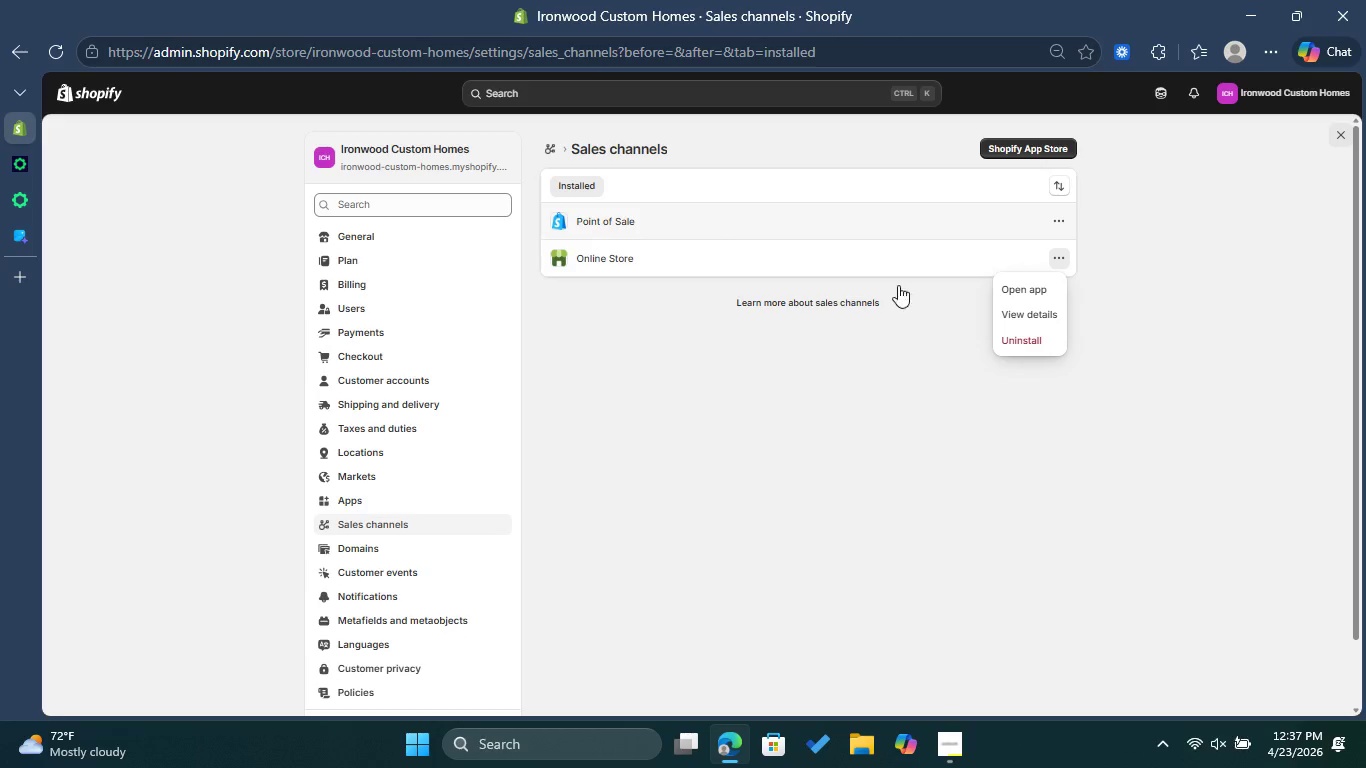 
left_click([830, 323])
 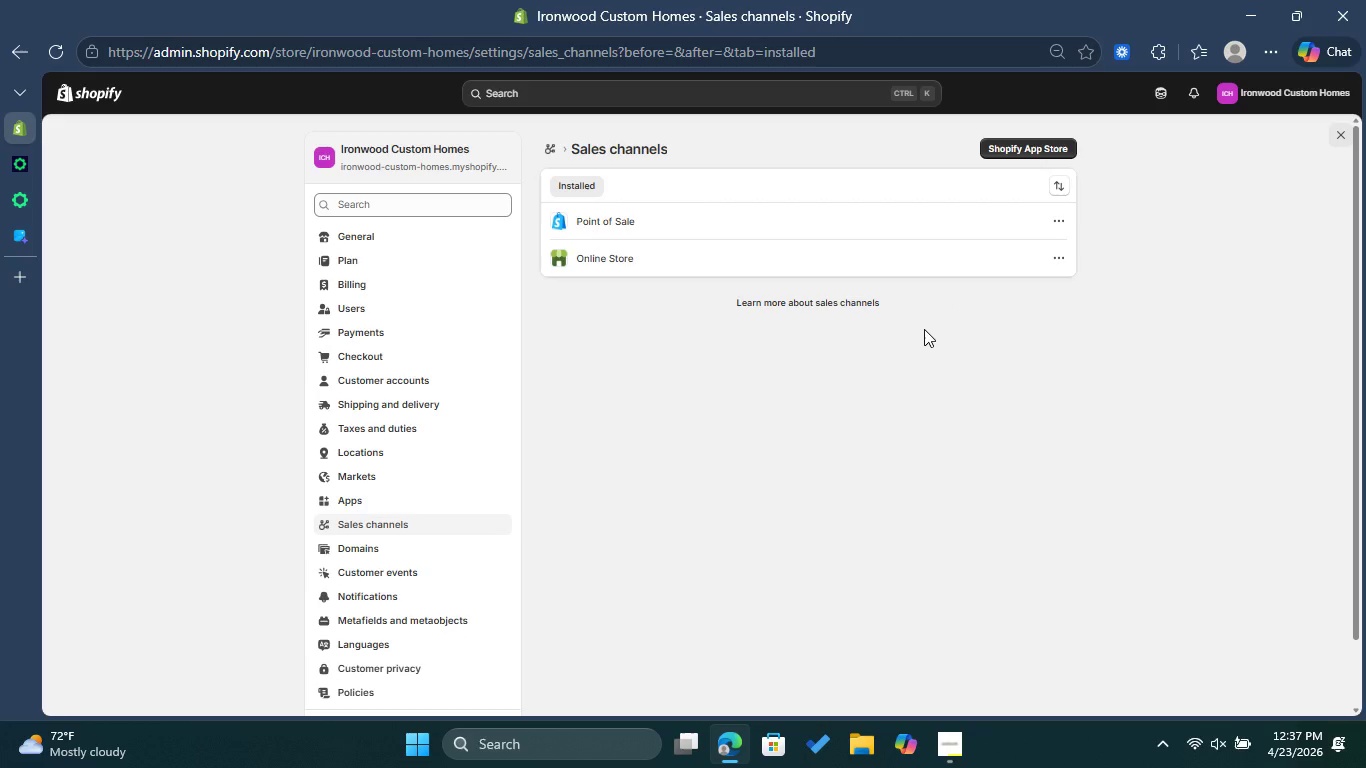 
wait(25.8)
 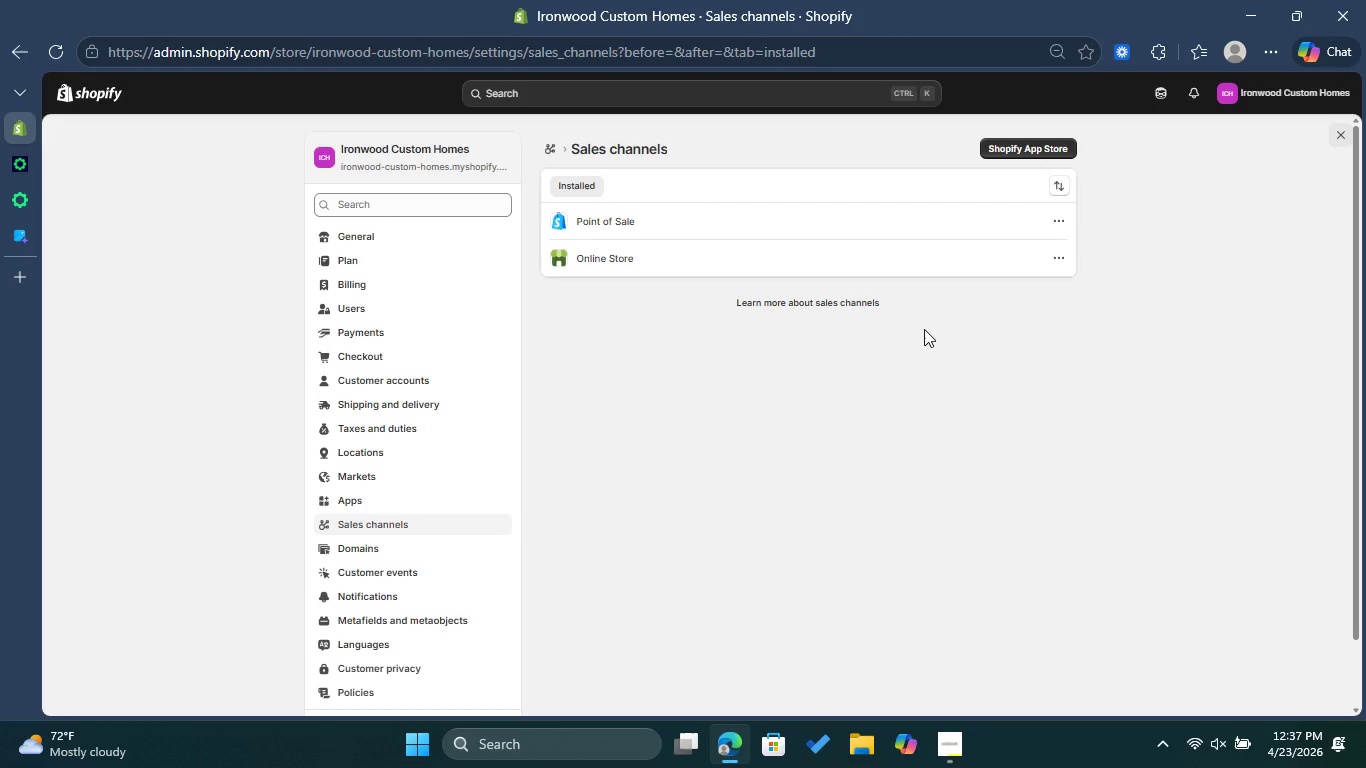 
scroll: coordinate [924, 329], scroll_direction: down, amount: 1.0
 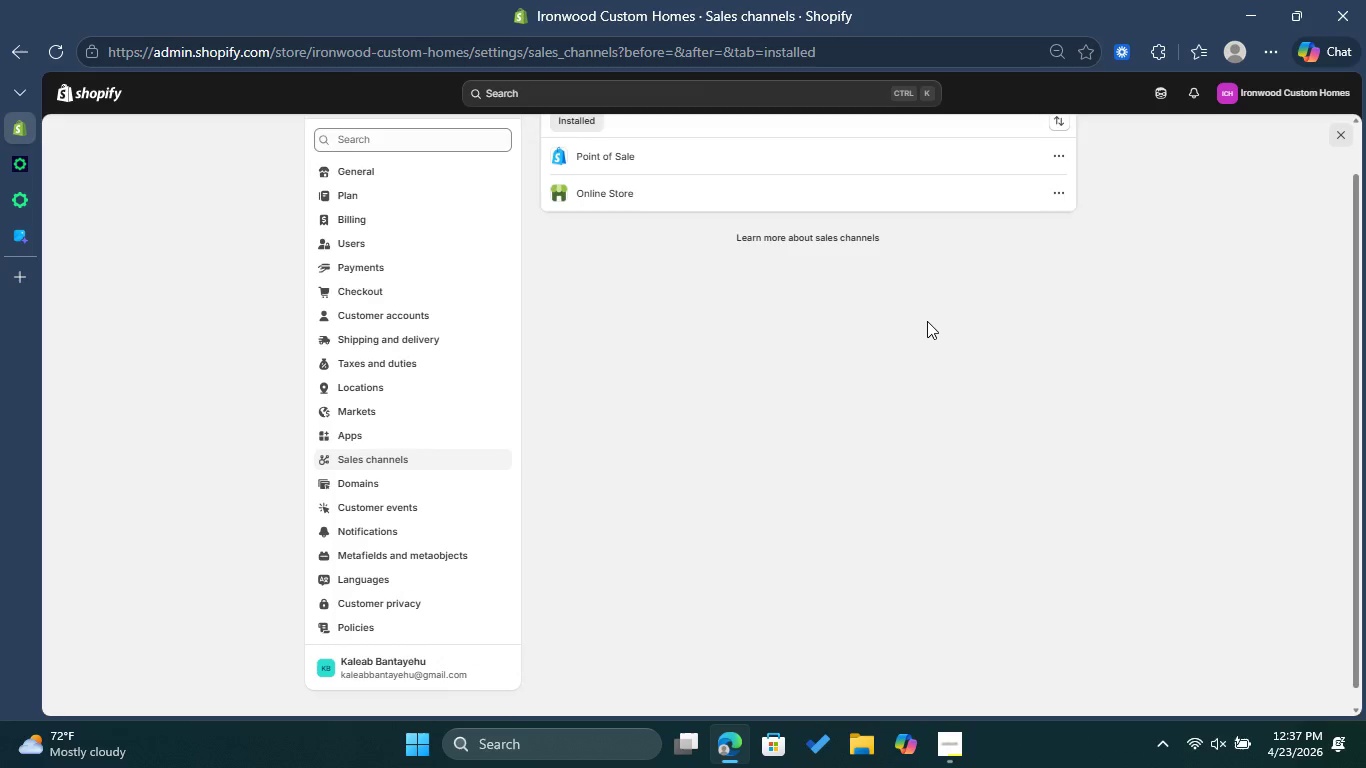 
scroll: coordinate [927, 321], scroll_direction: up, amount: 2.0
 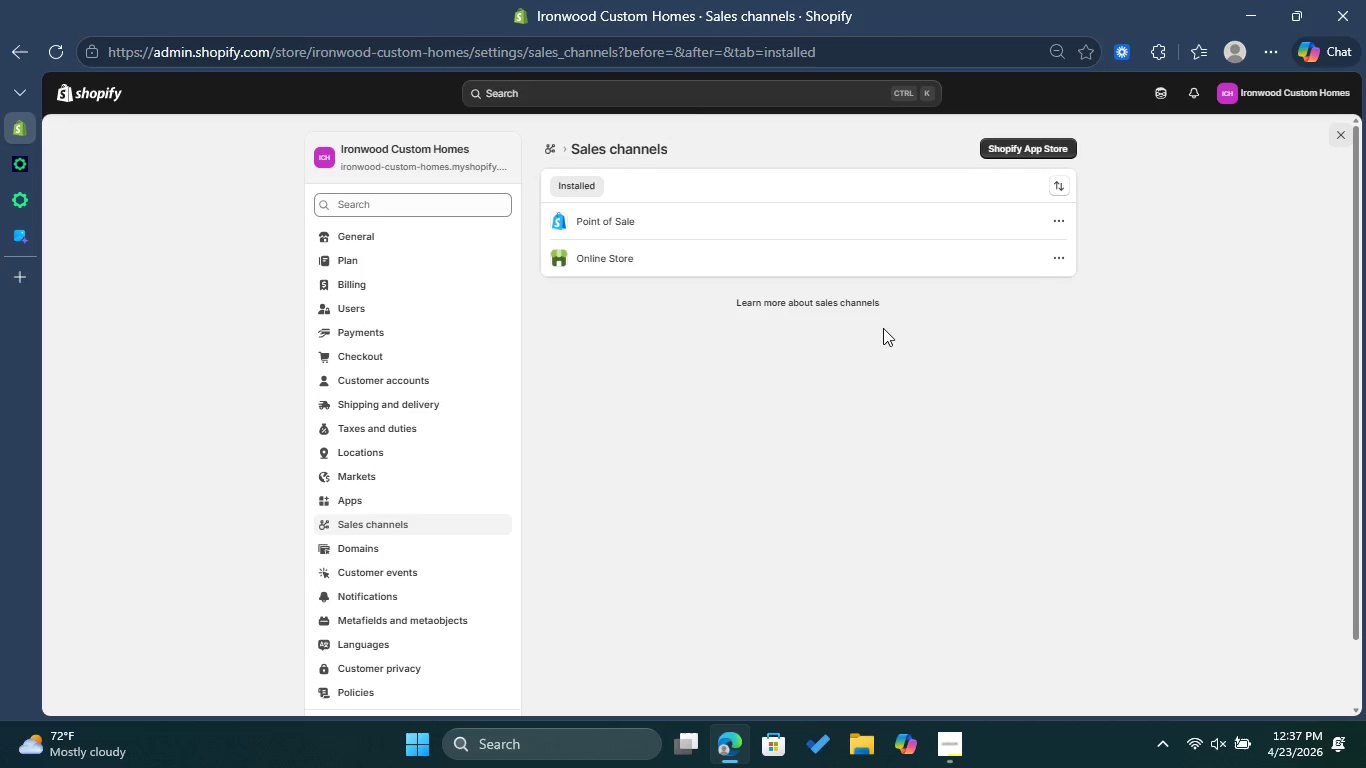 
scroll: coordinate [699, 373], scroll_direction: down, amount: 2.0
 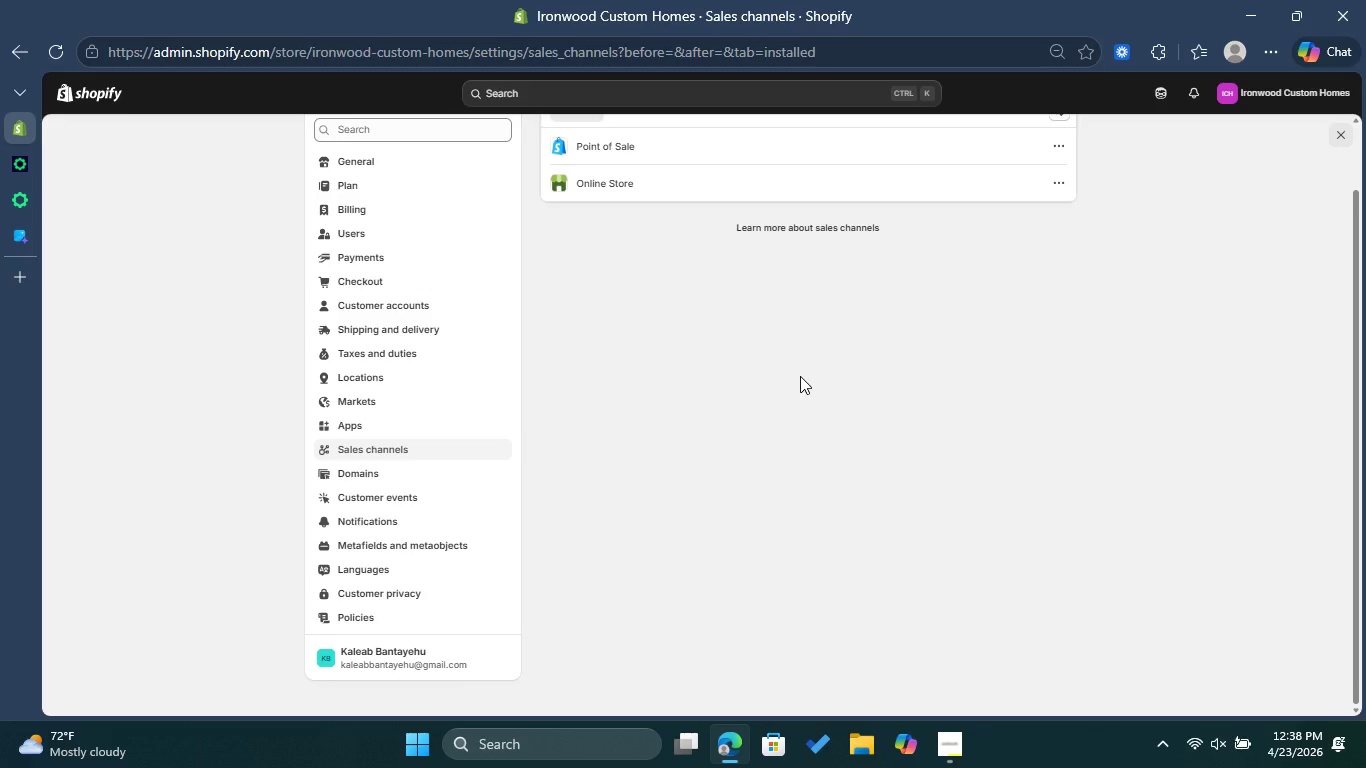 
wait(34.87)
 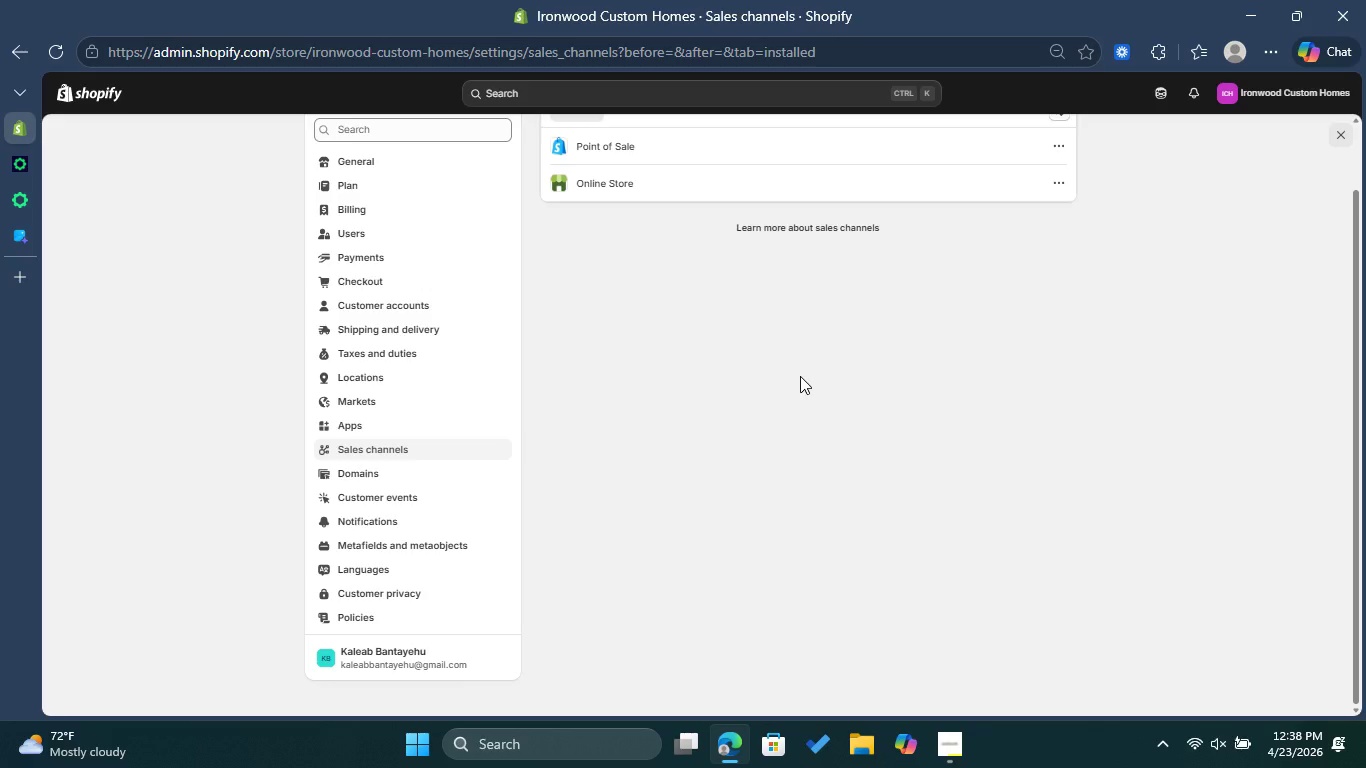 
mouse_move([32, 159])
 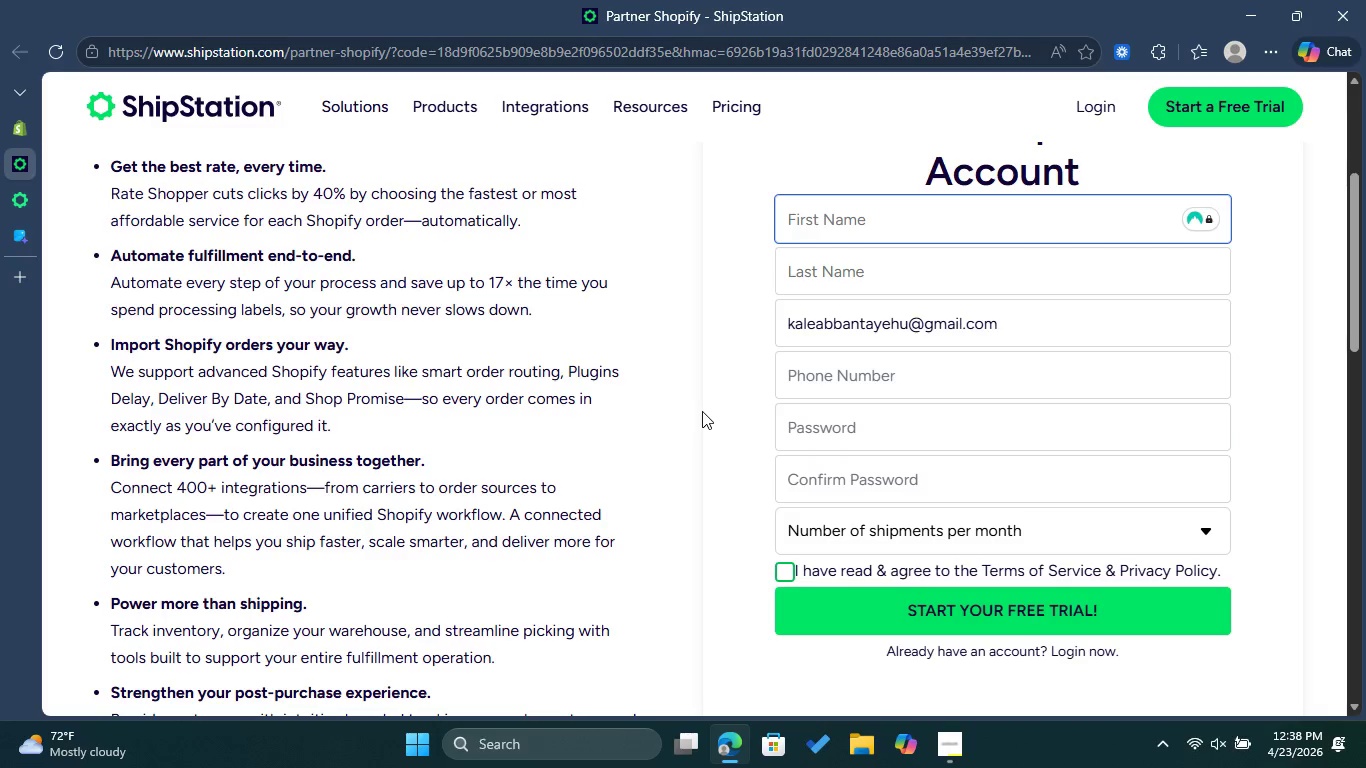 
wait(17.89)
 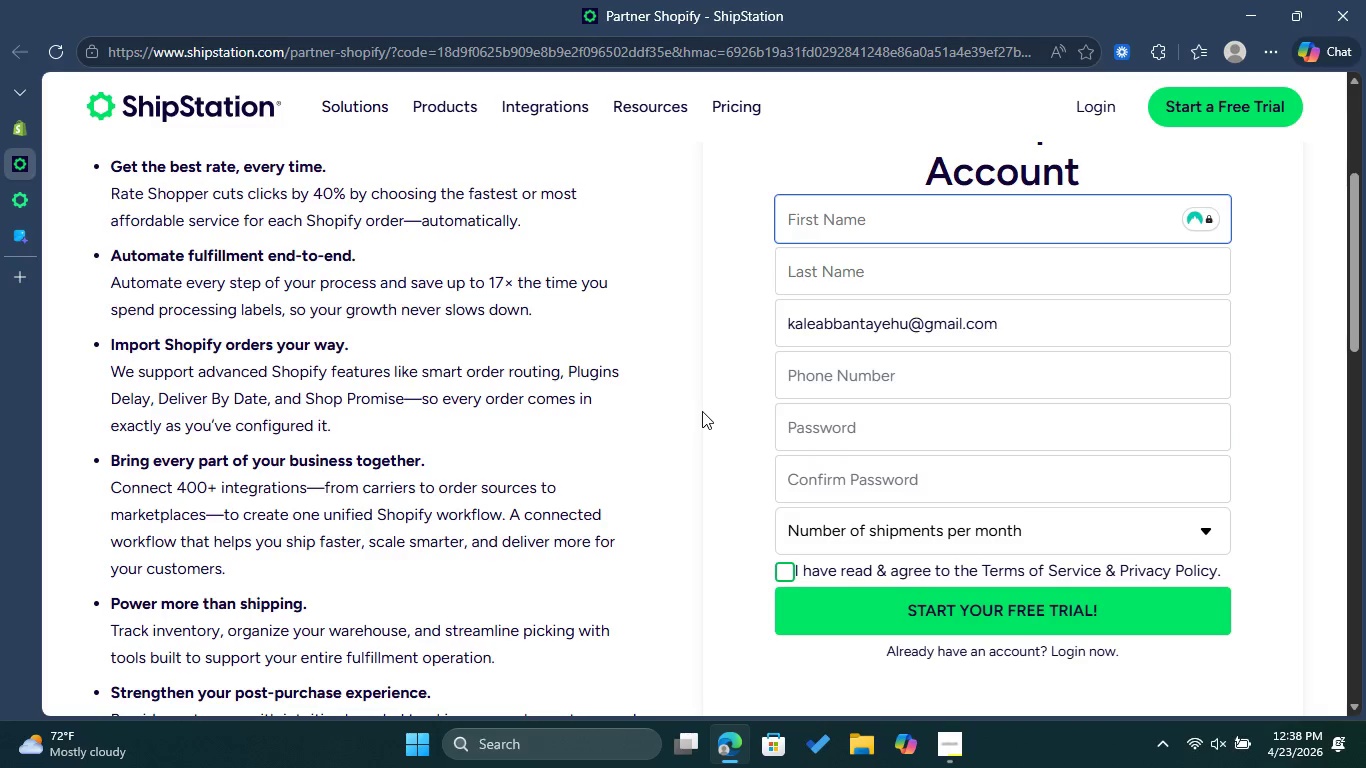 
mouse_move([41, 168])
 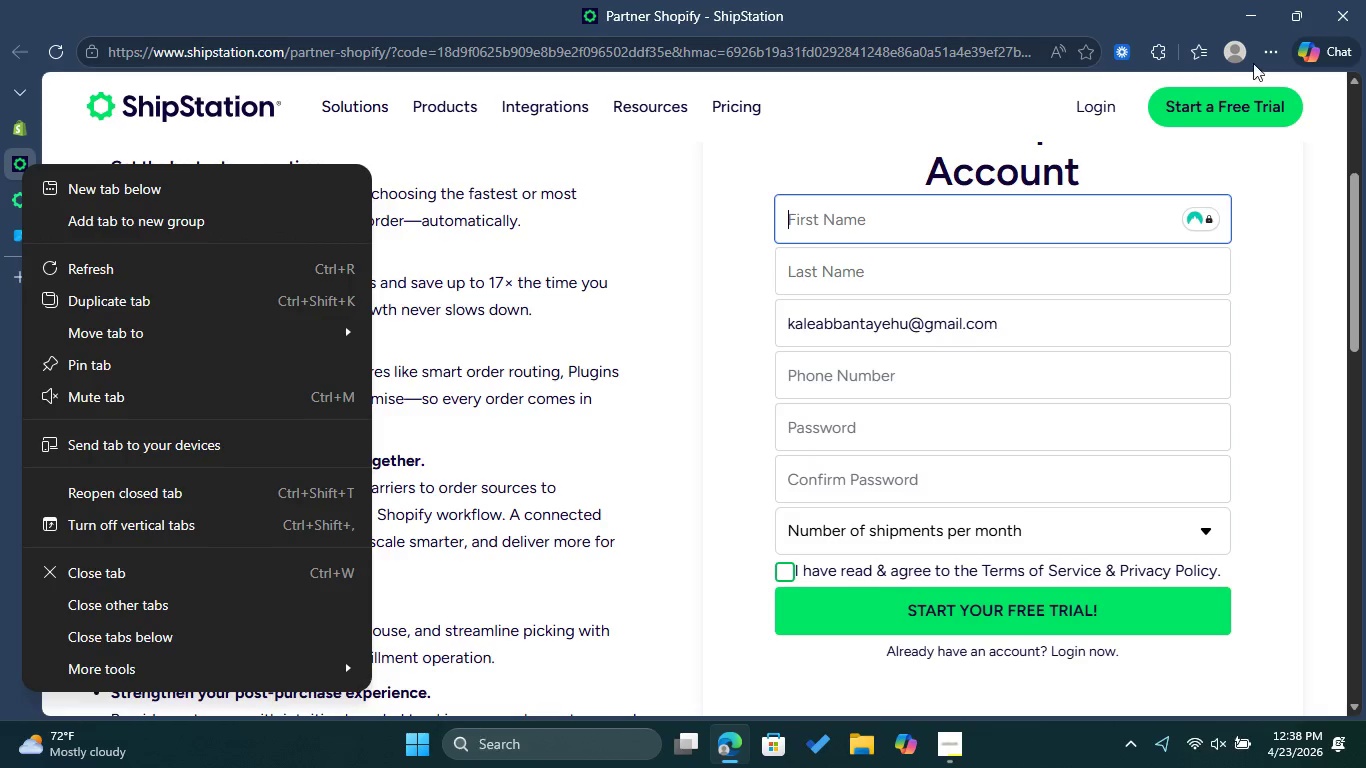 
left_click([1258, 52])
 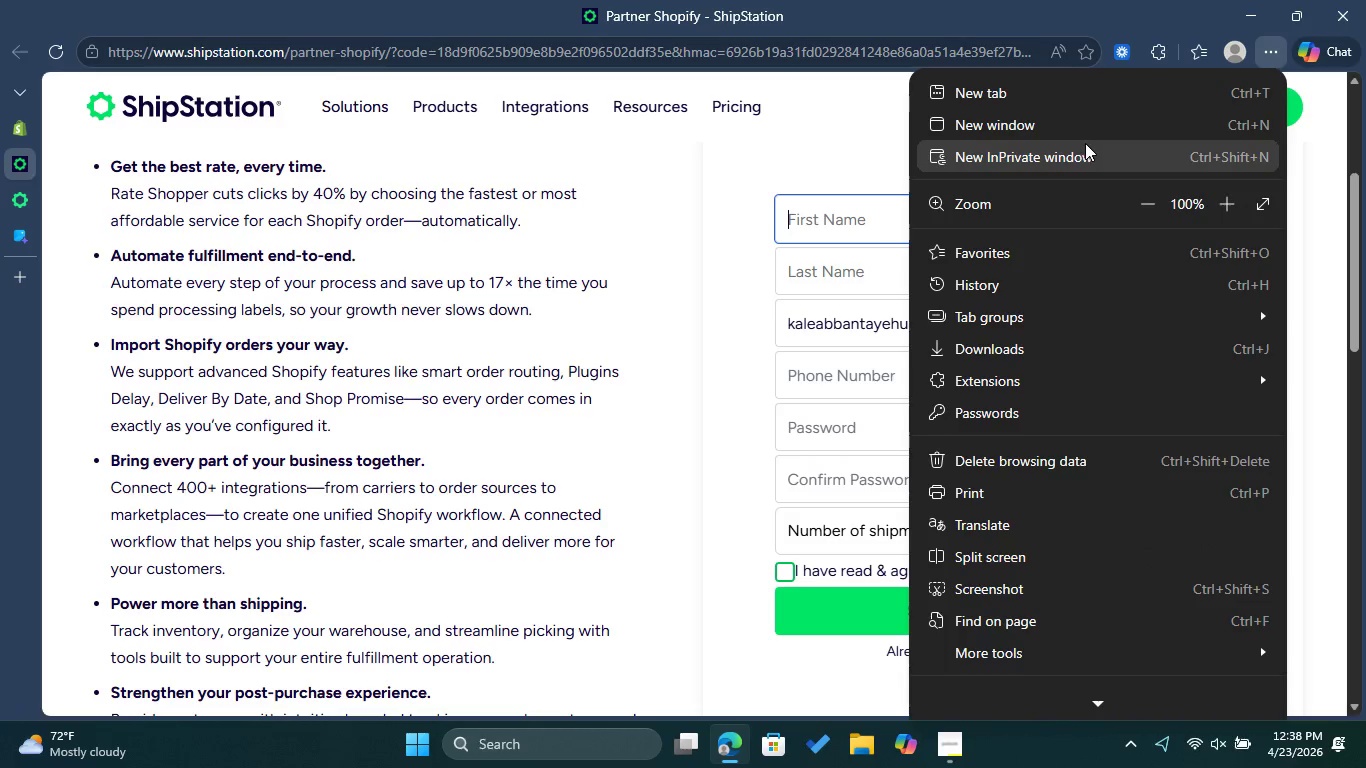 
left_click([1079, 150])
 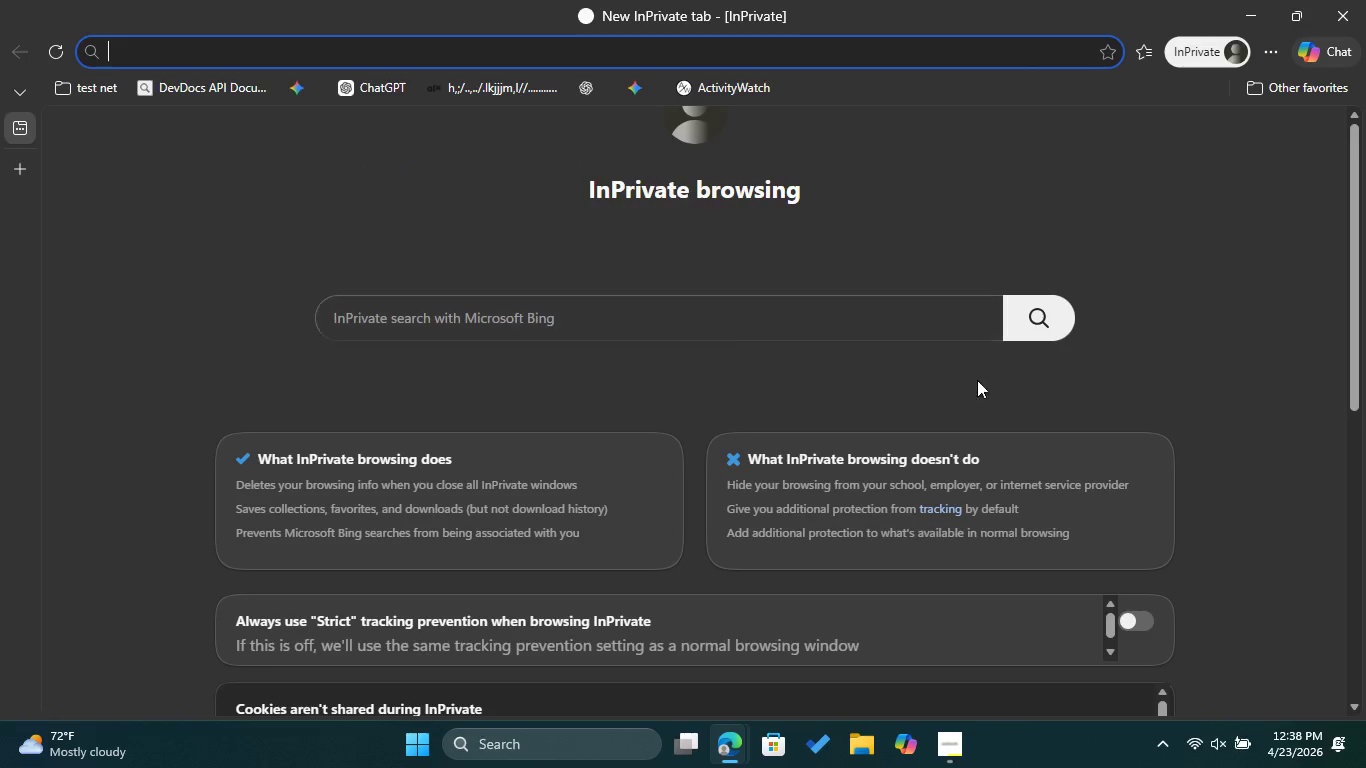 
left_click([725, 740])
 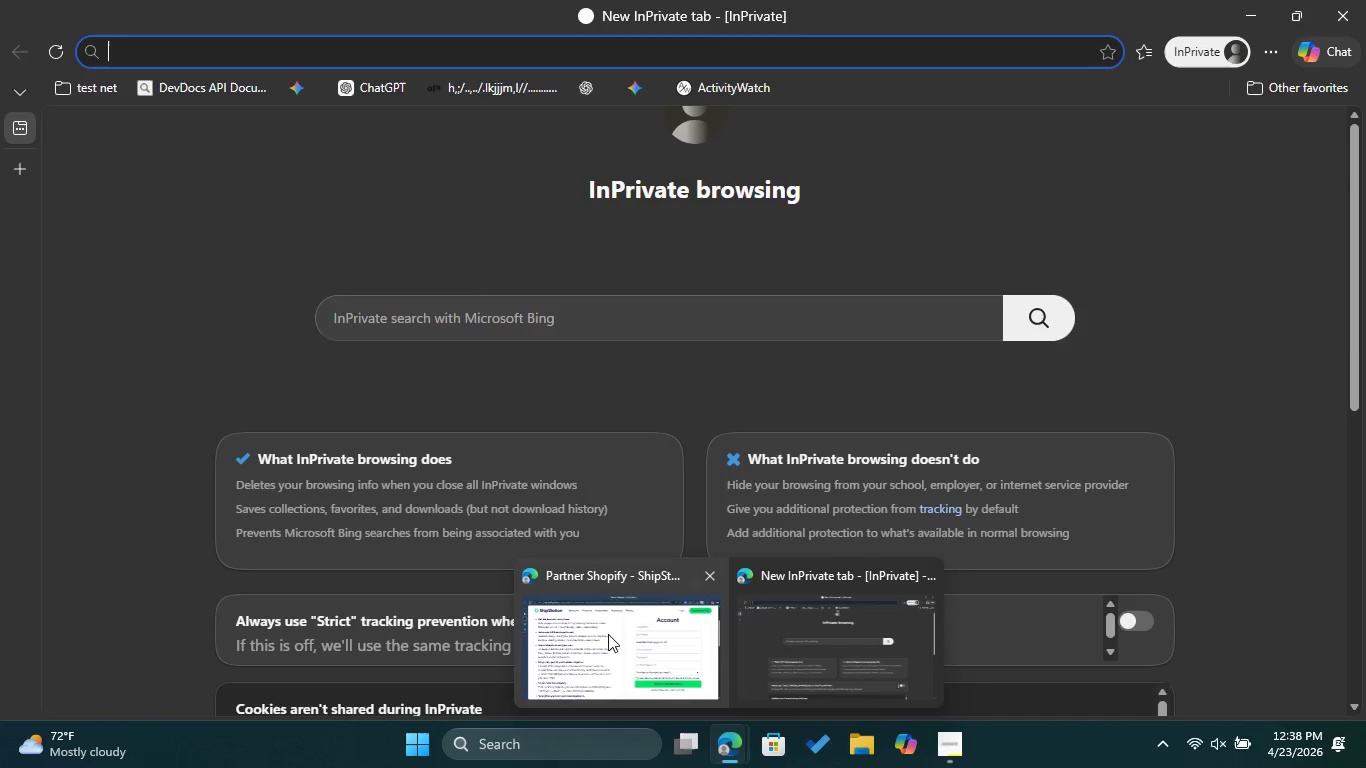 
left_click([608, 633])
 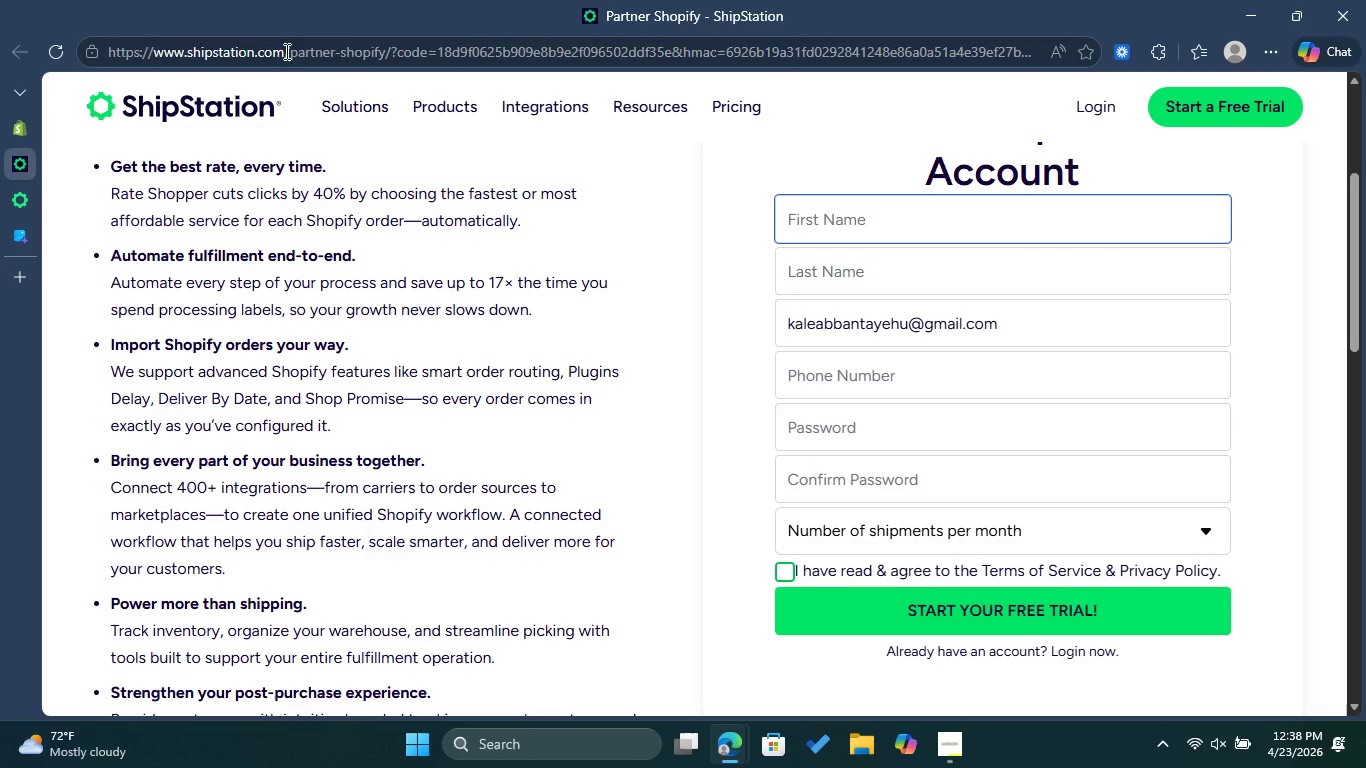 
left_click_drag(start_coordinate=[290, 51], to_coordinate=[103, 58])
 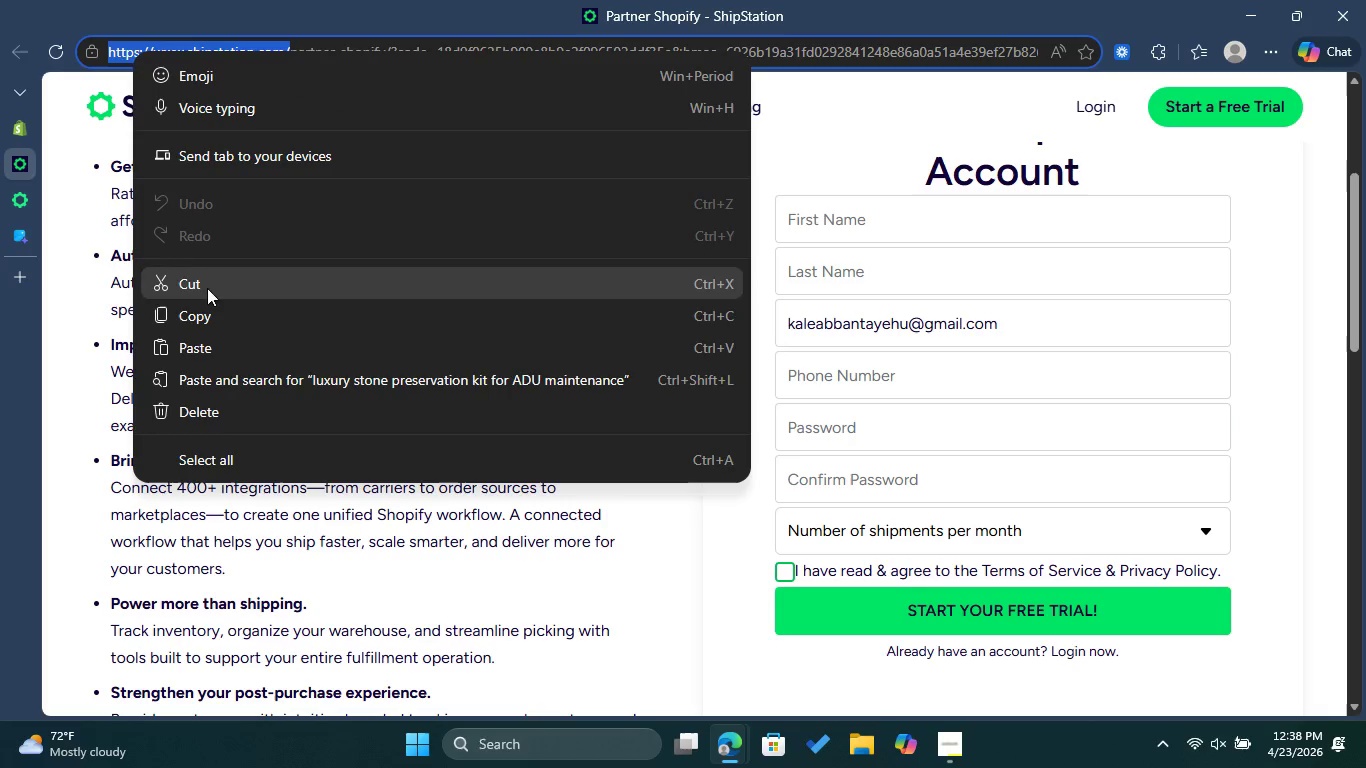 
left_click([207, 316])
 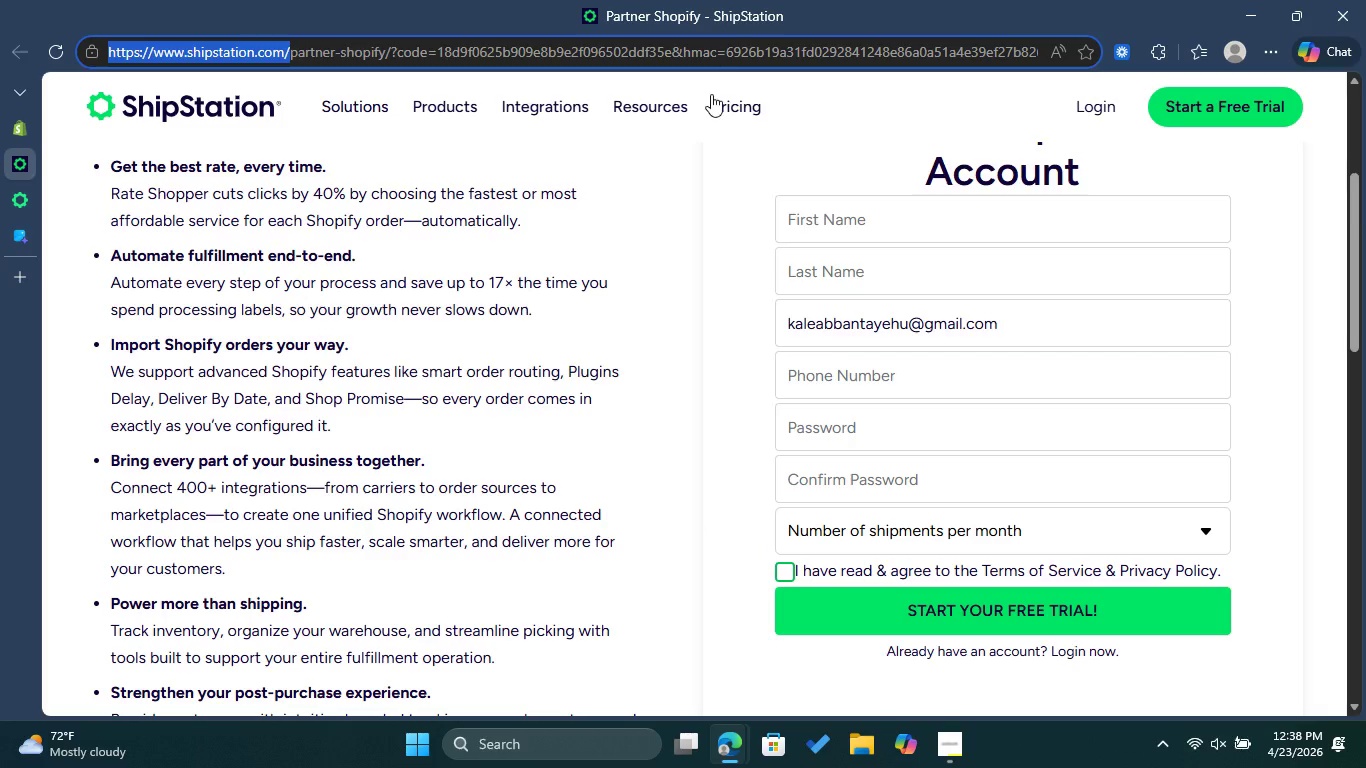 
left_click([703, 39])
 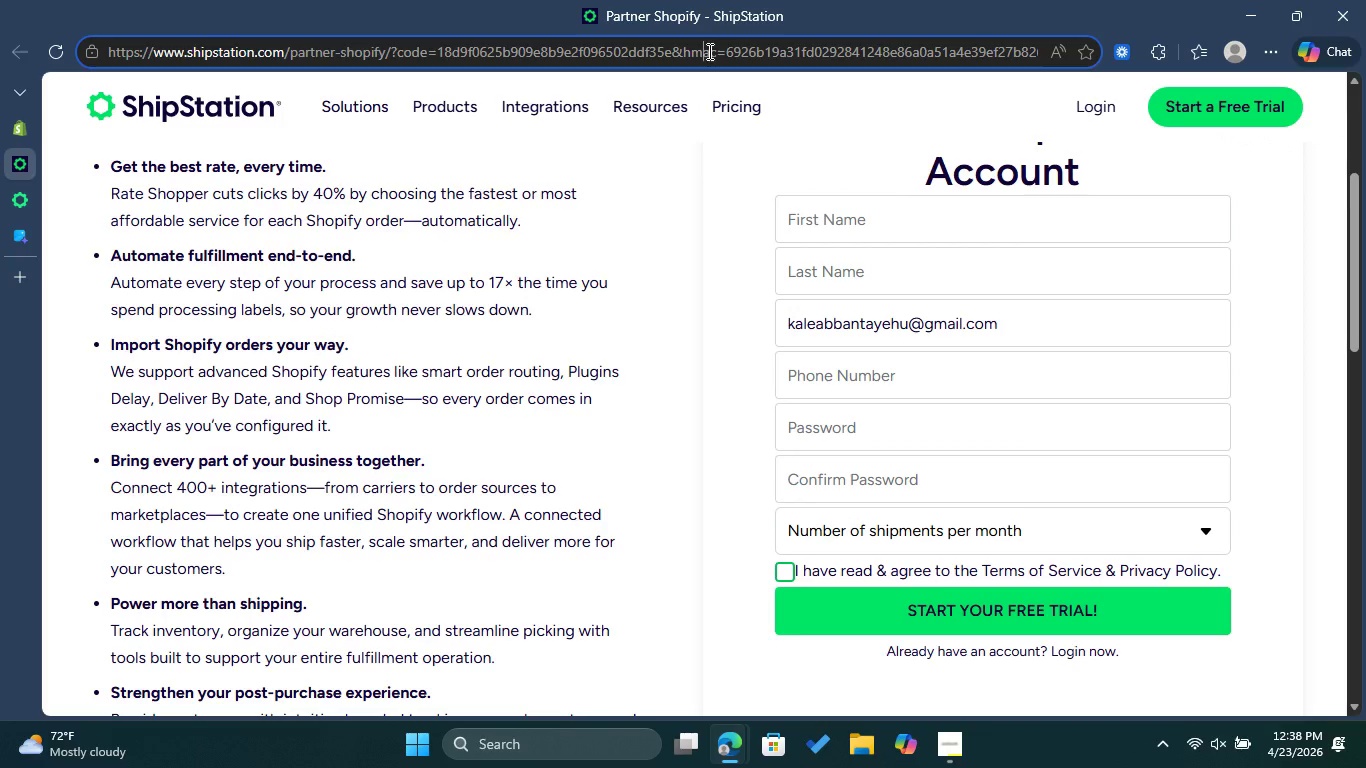 
key(Control+ControlLeft)
 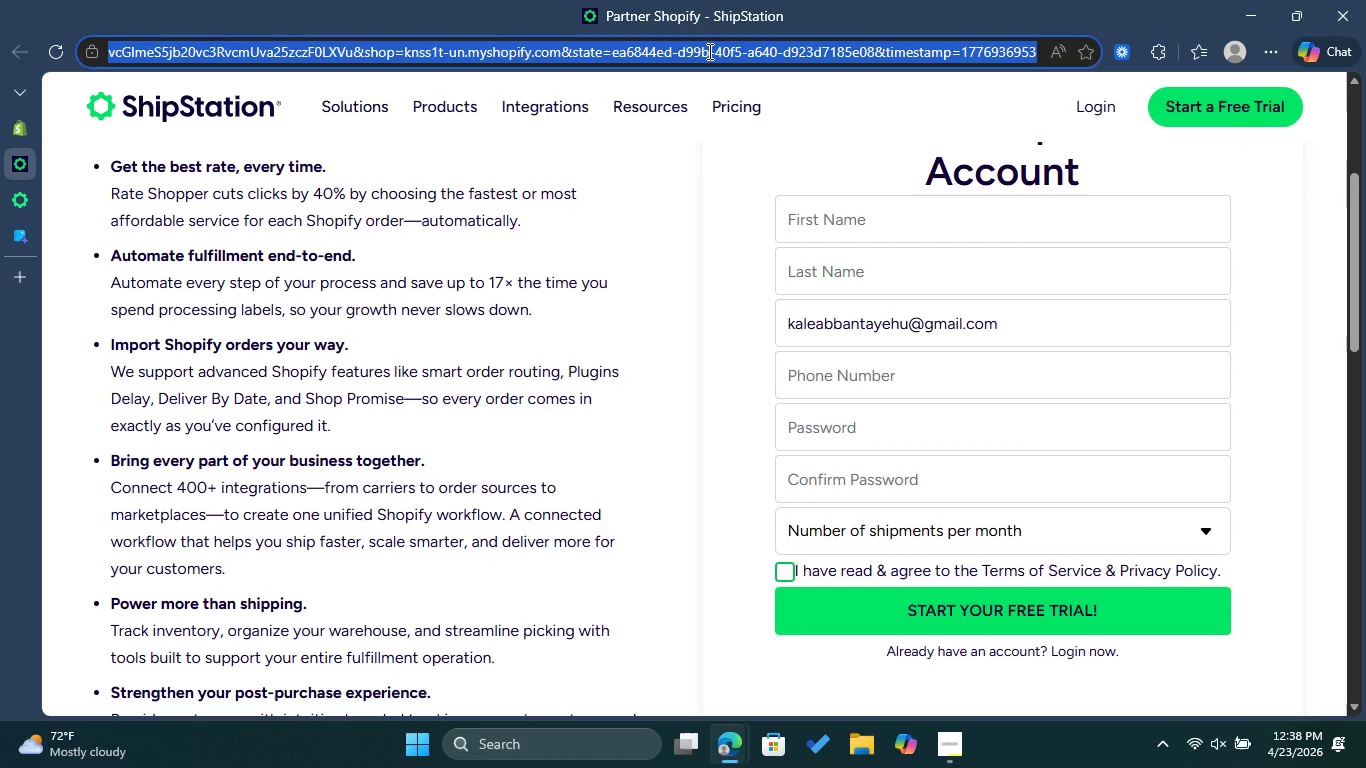 
key(Control+A)
 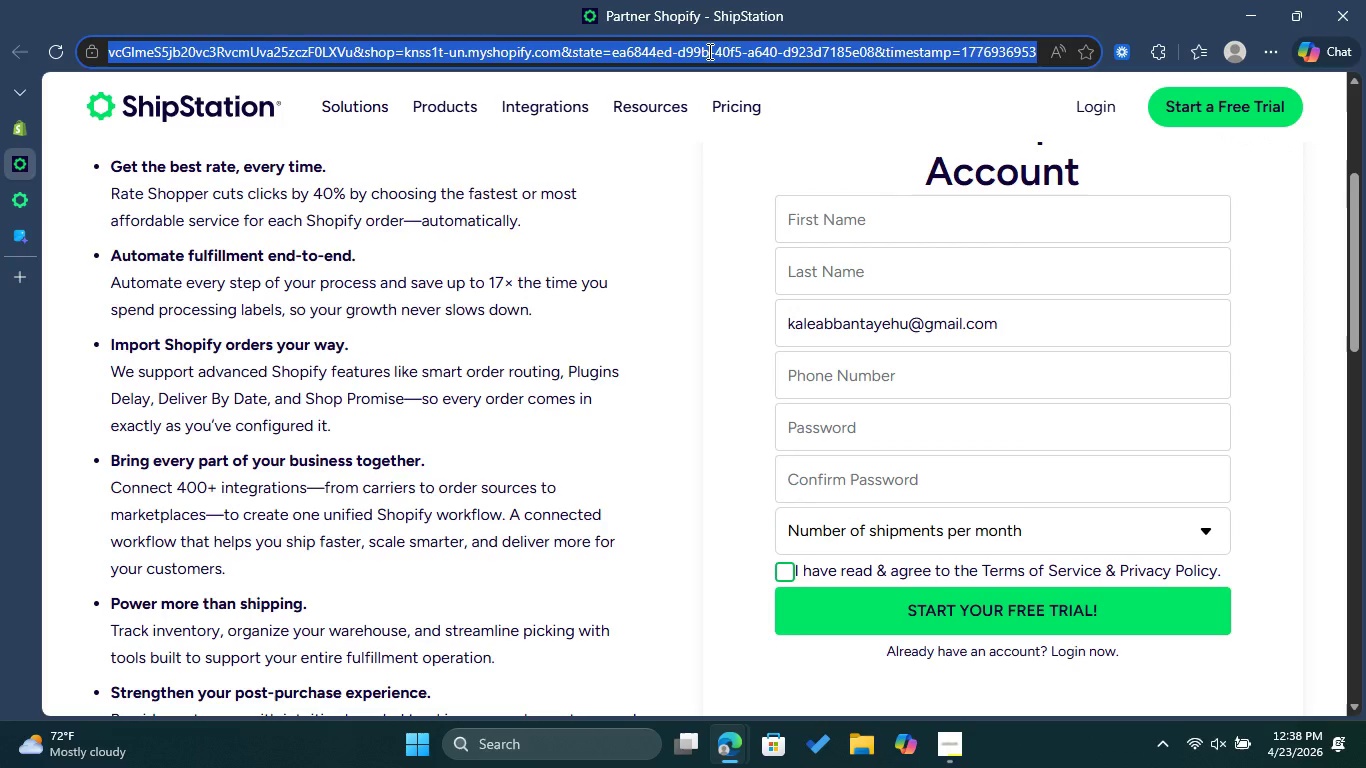 
key(Control+C)
 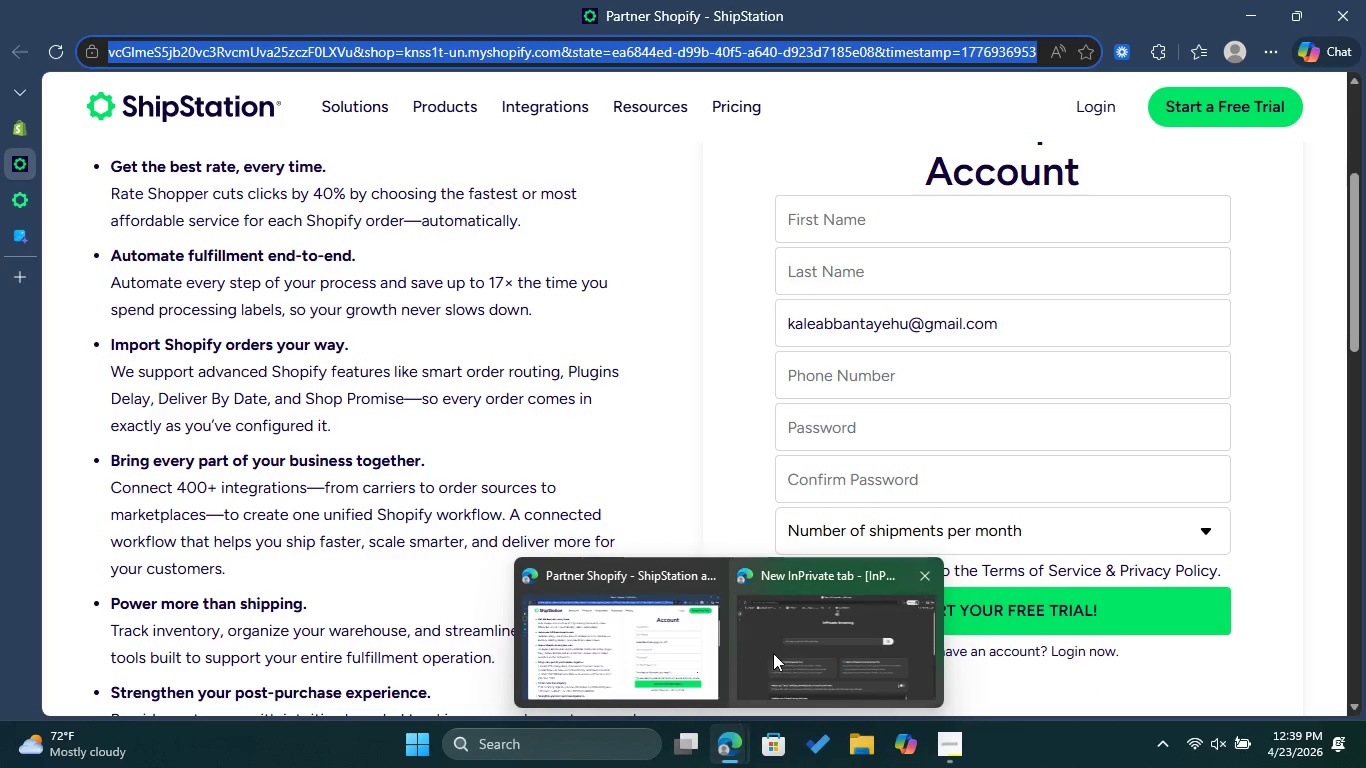 
wait(7.2)
 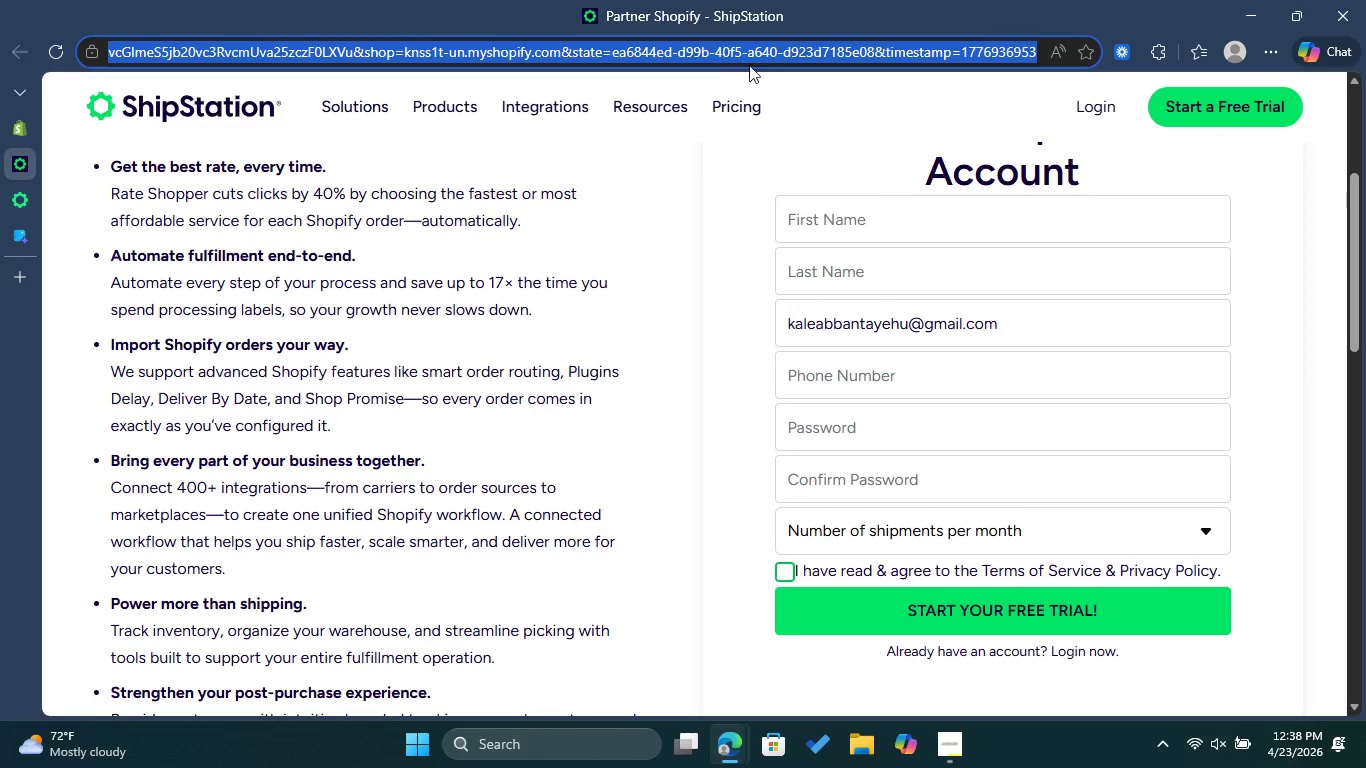 
key(Control+ControlLeft)
 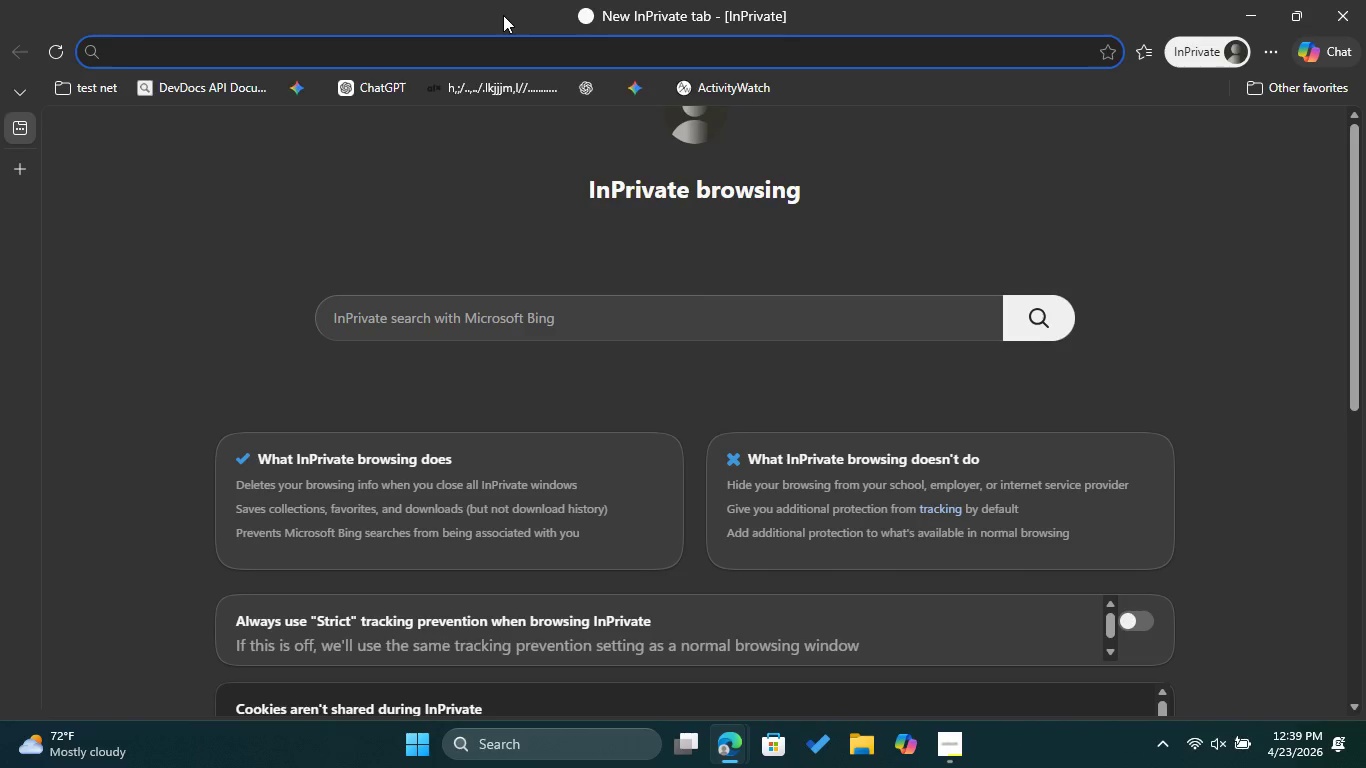 
key(Control+V)
 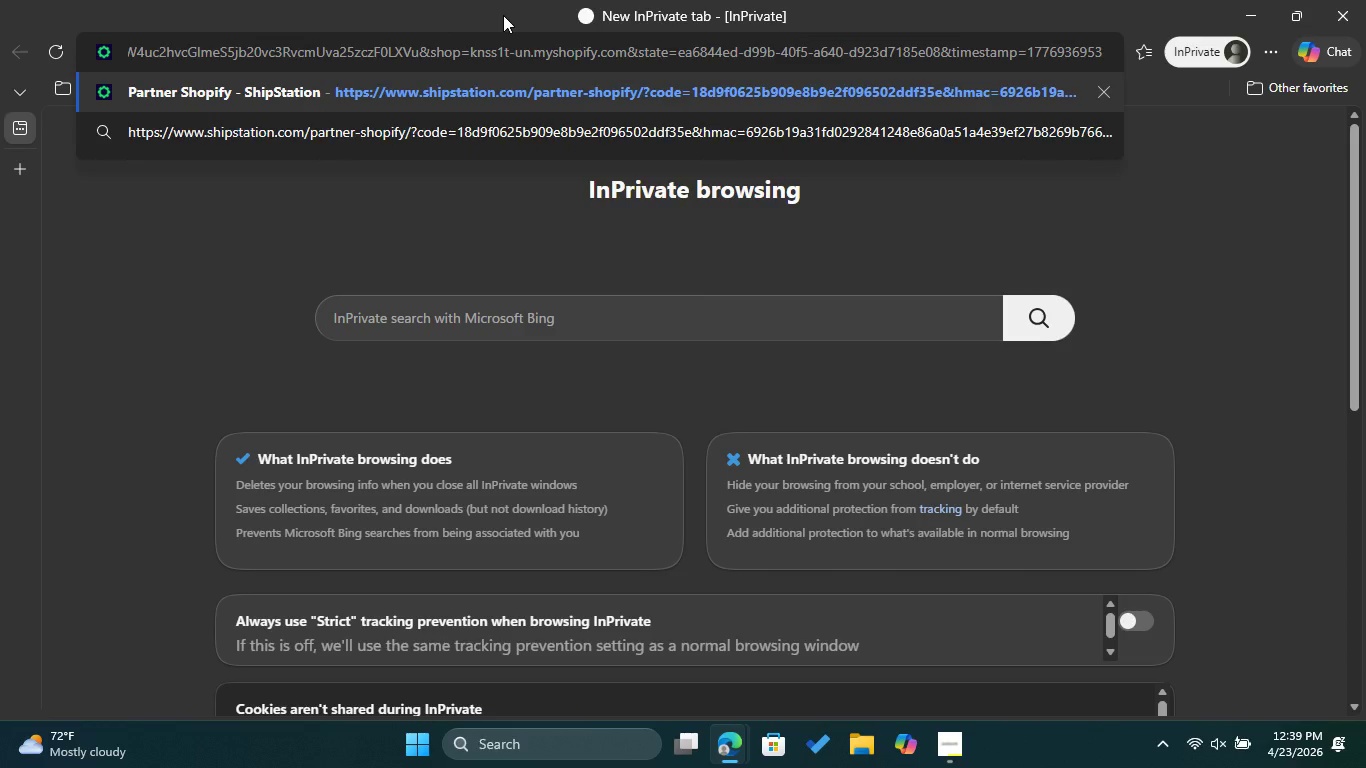 
key(Enter)
 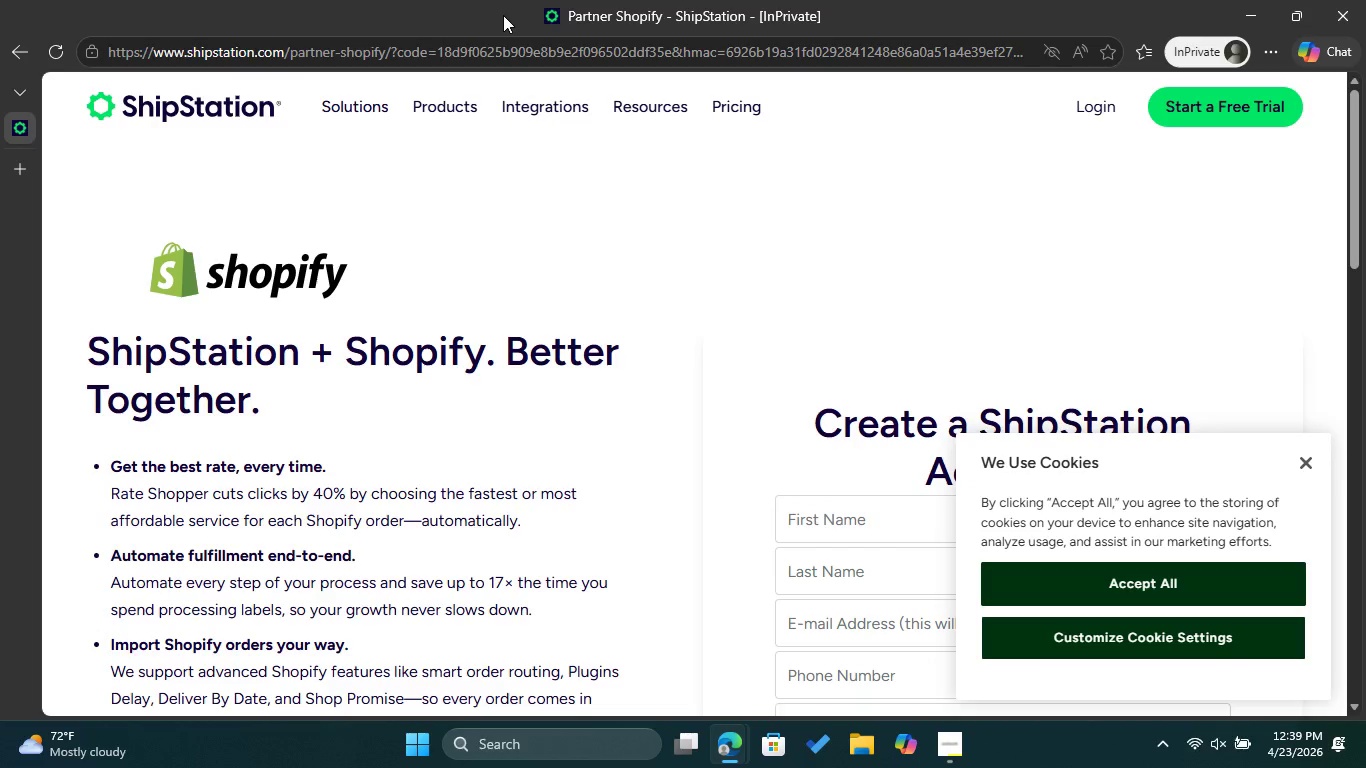 
wait(6.86)
 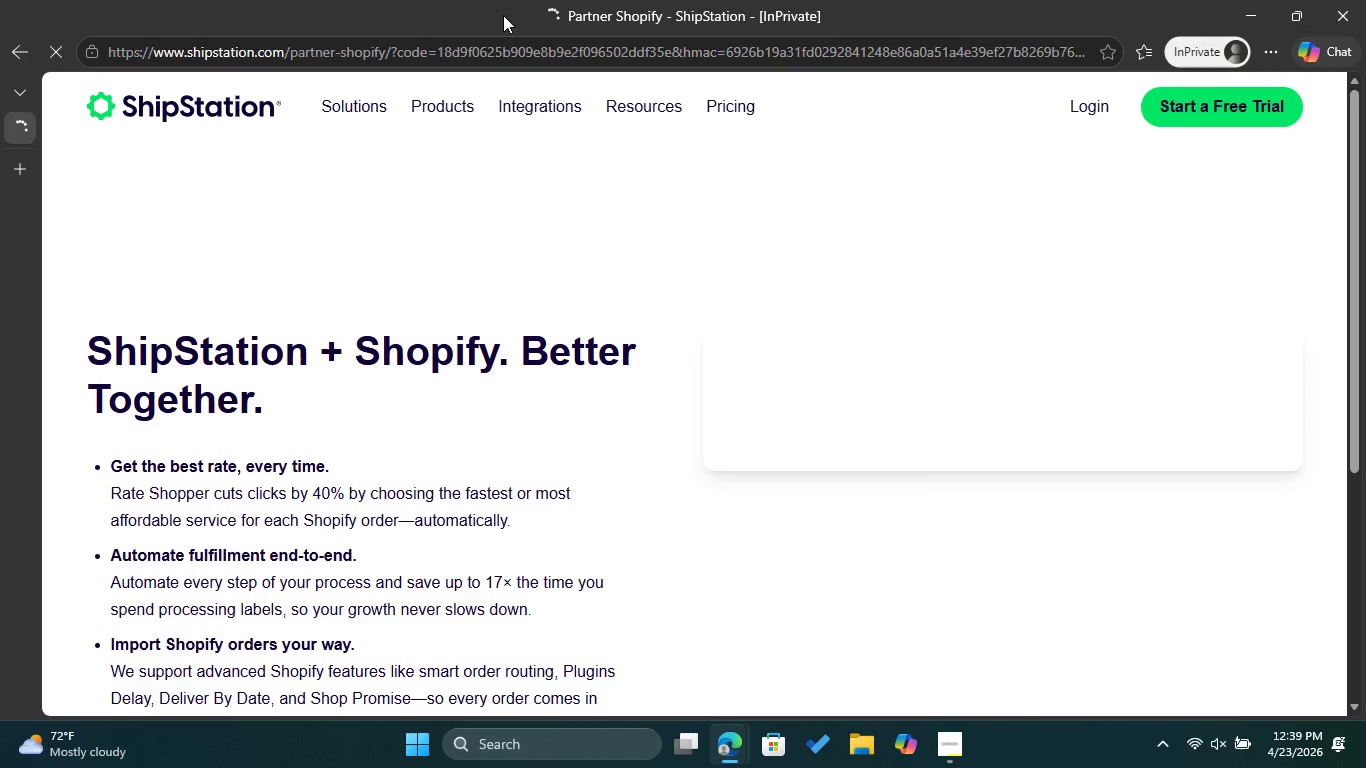 
left_click([1207, 592])
 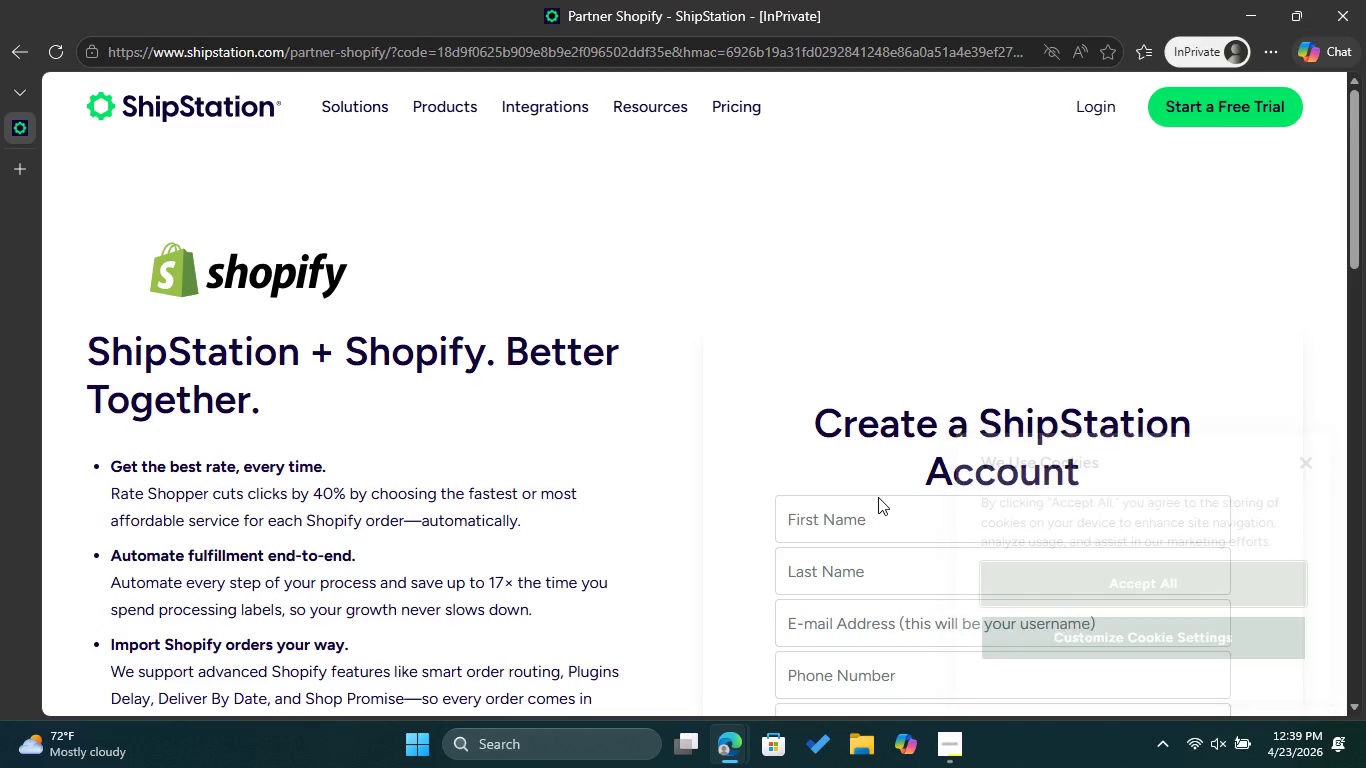 
left_click([859, 505])
 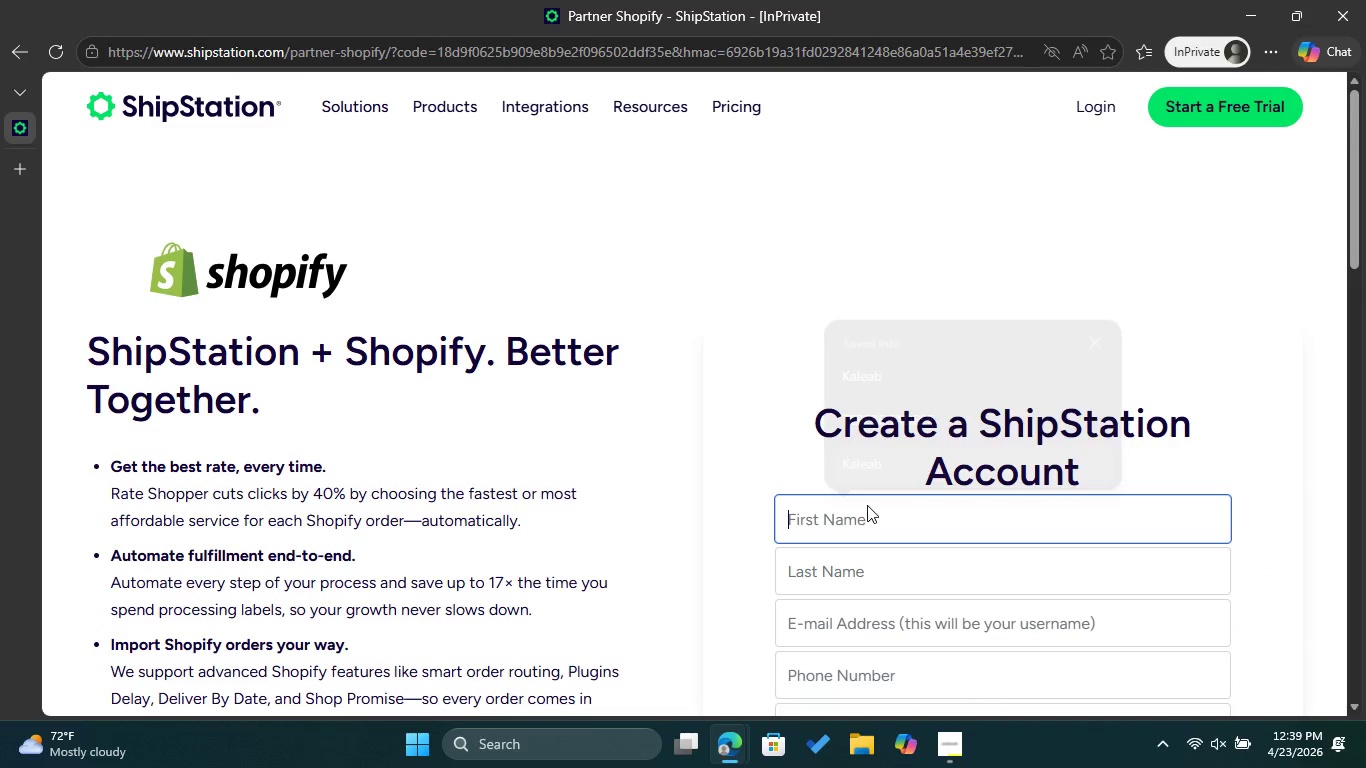 
left_click([861, 571])
 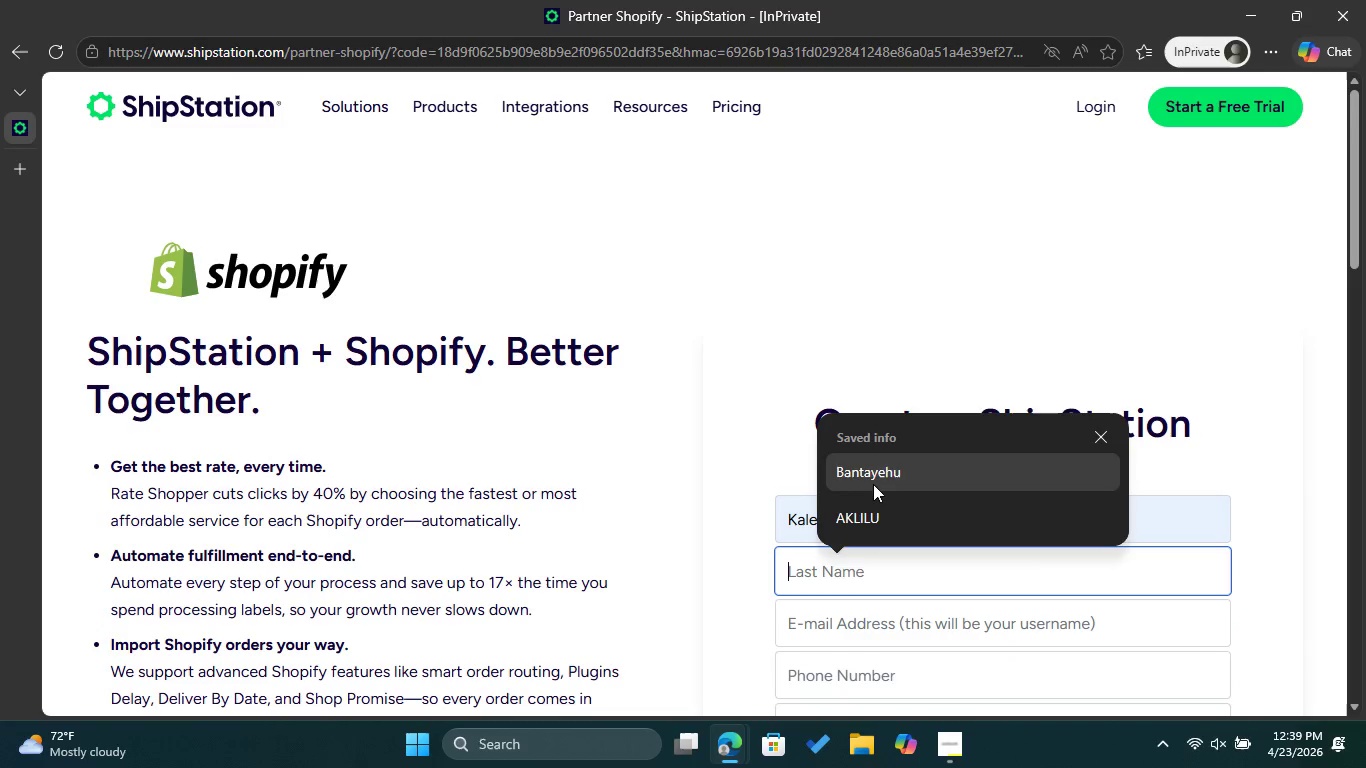 
left_click([874, 480])
 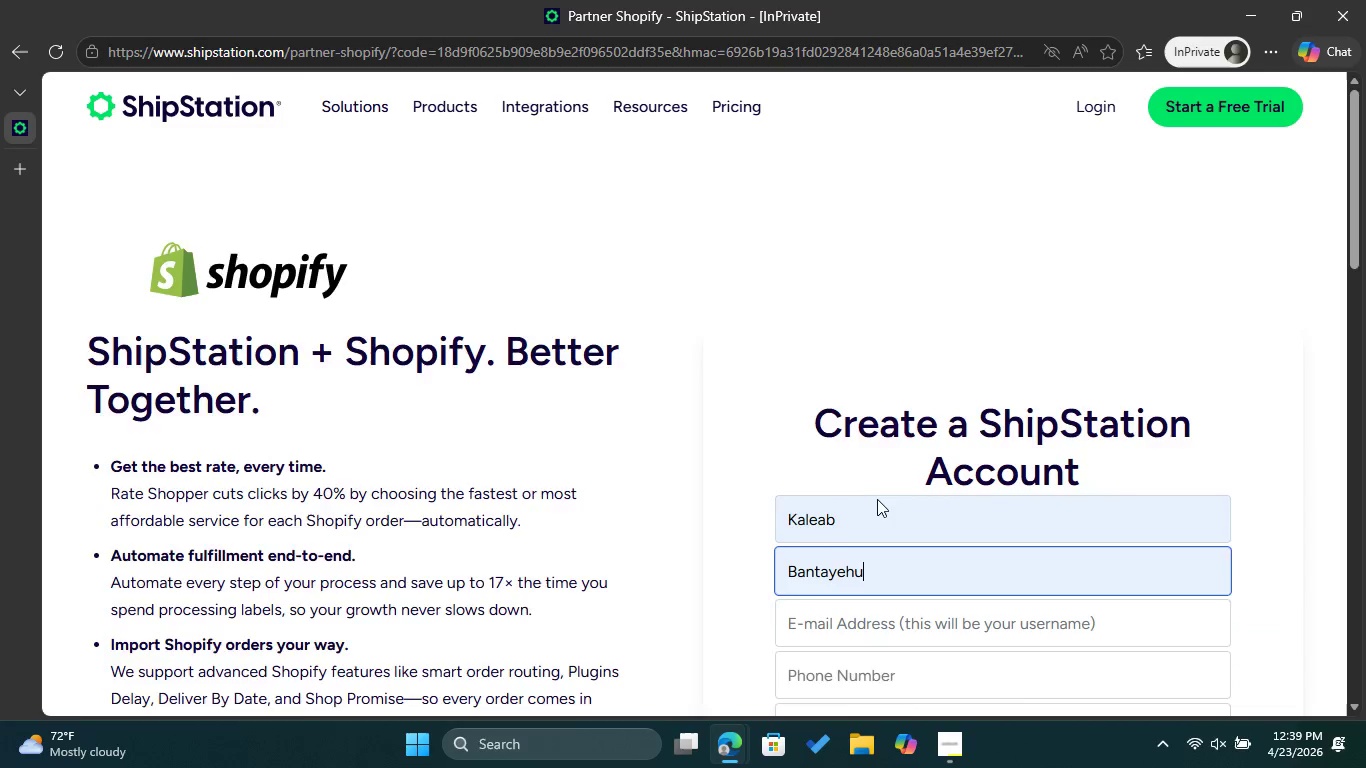 
scroll: coordinate [878, 501], scroll_direction: down, amount: 3.0
 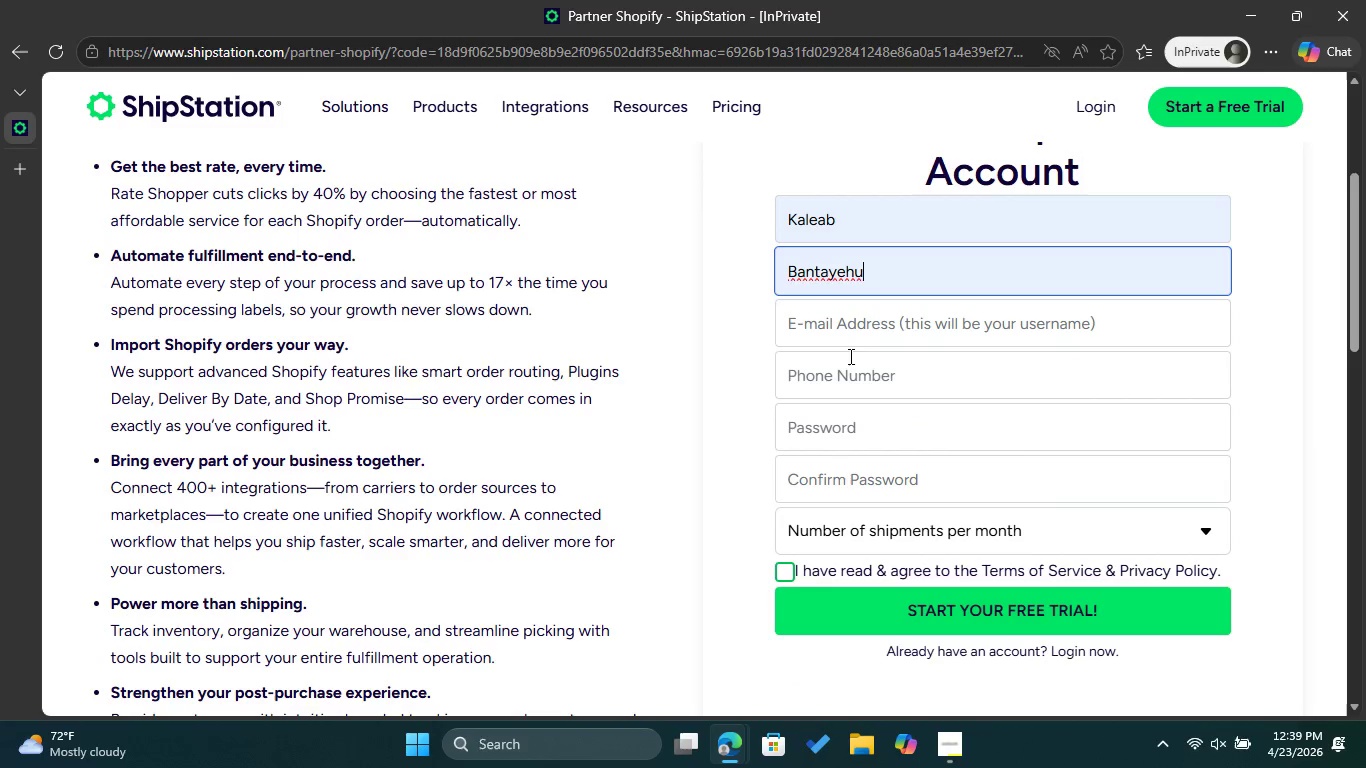 
left_click([853, 342])
 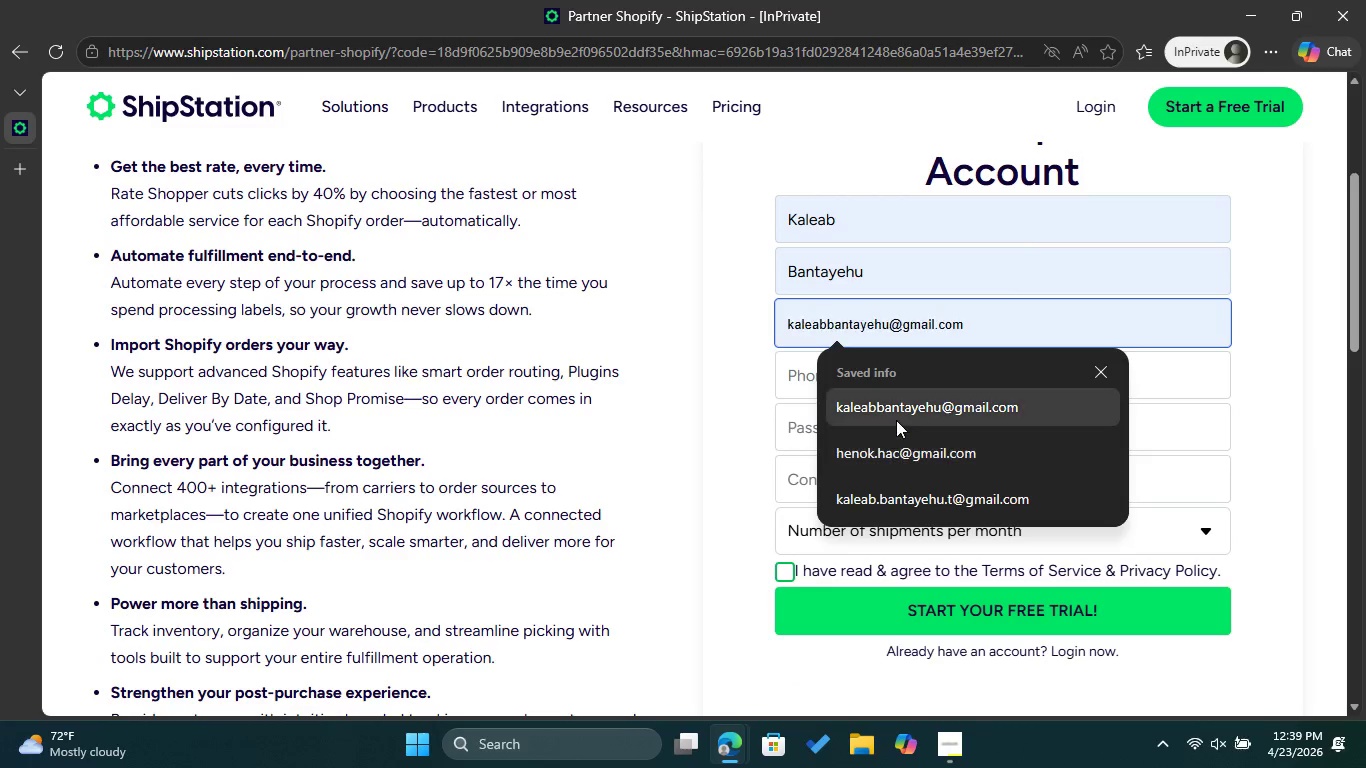 
left_click([896, 414])
 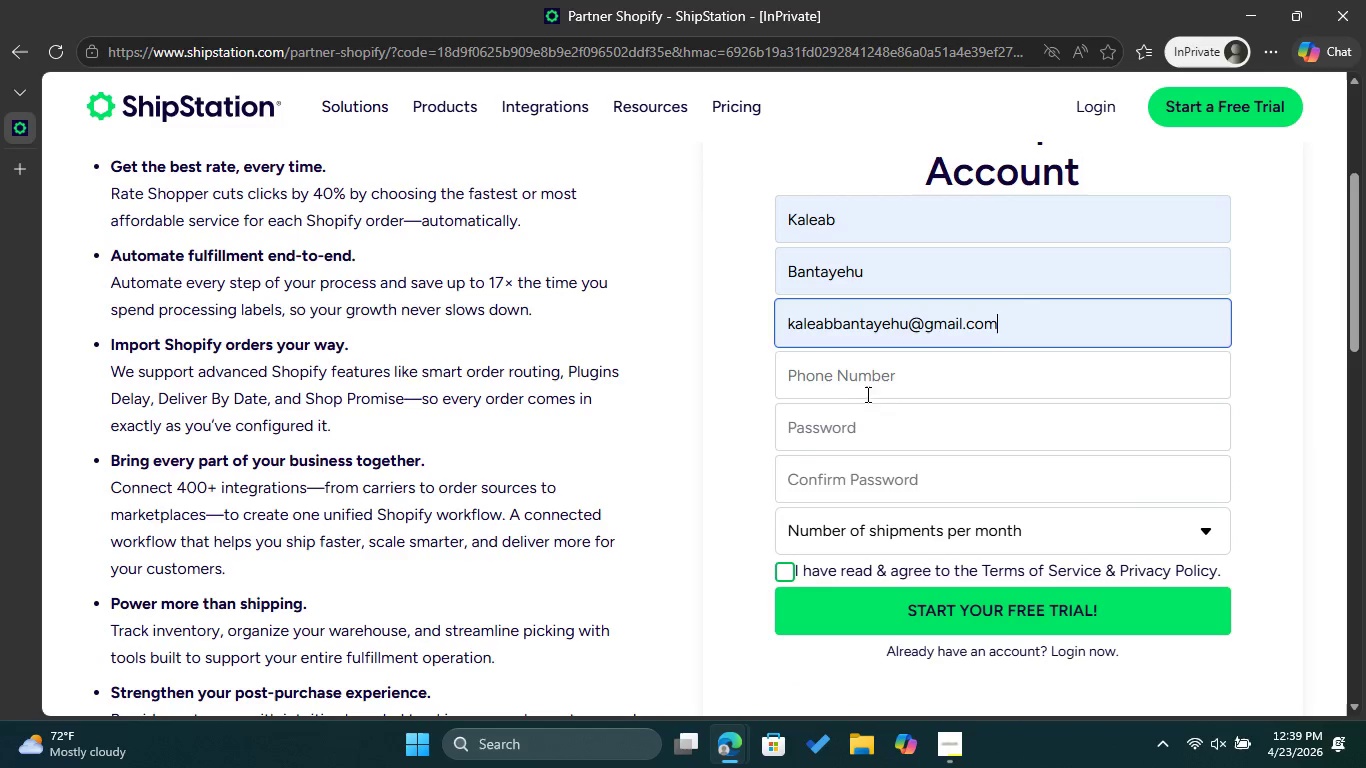 
left_click([857, 379])
 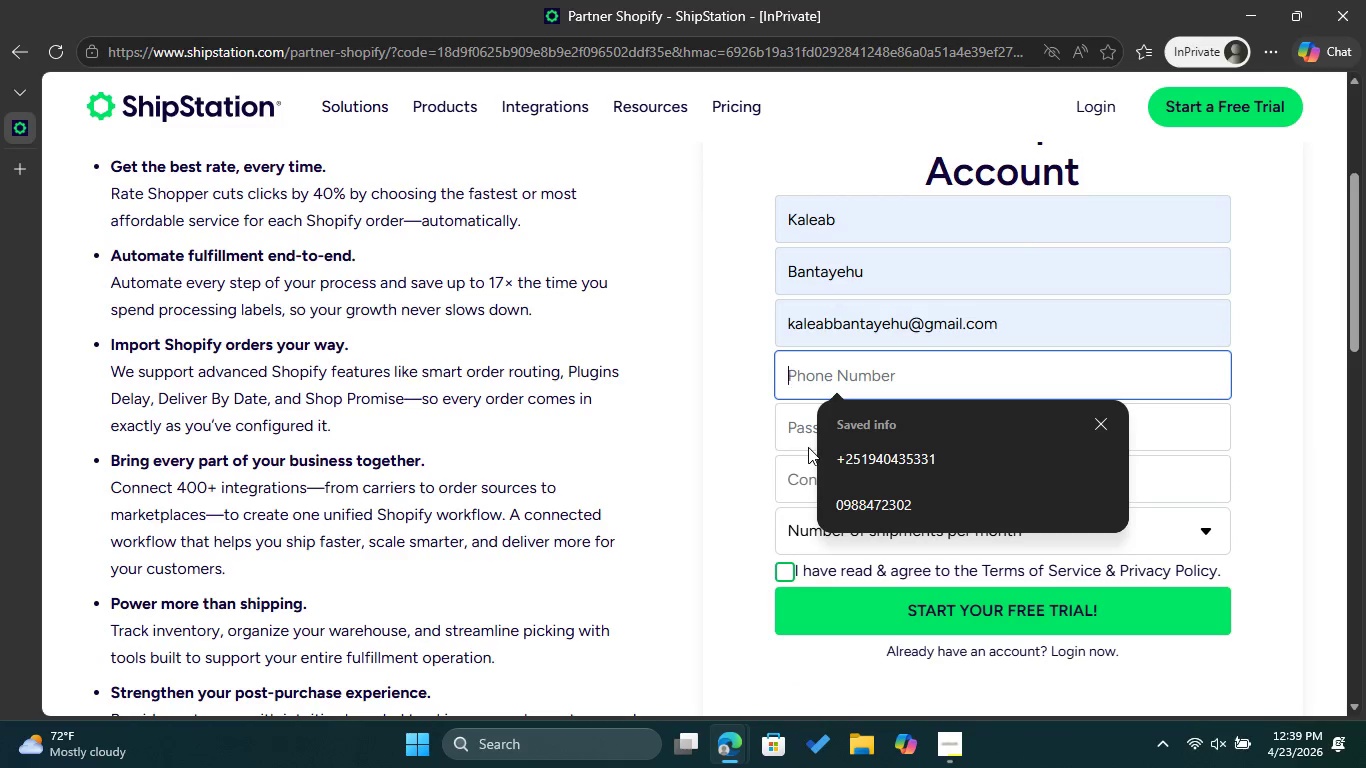 
double_click([805, 433])
 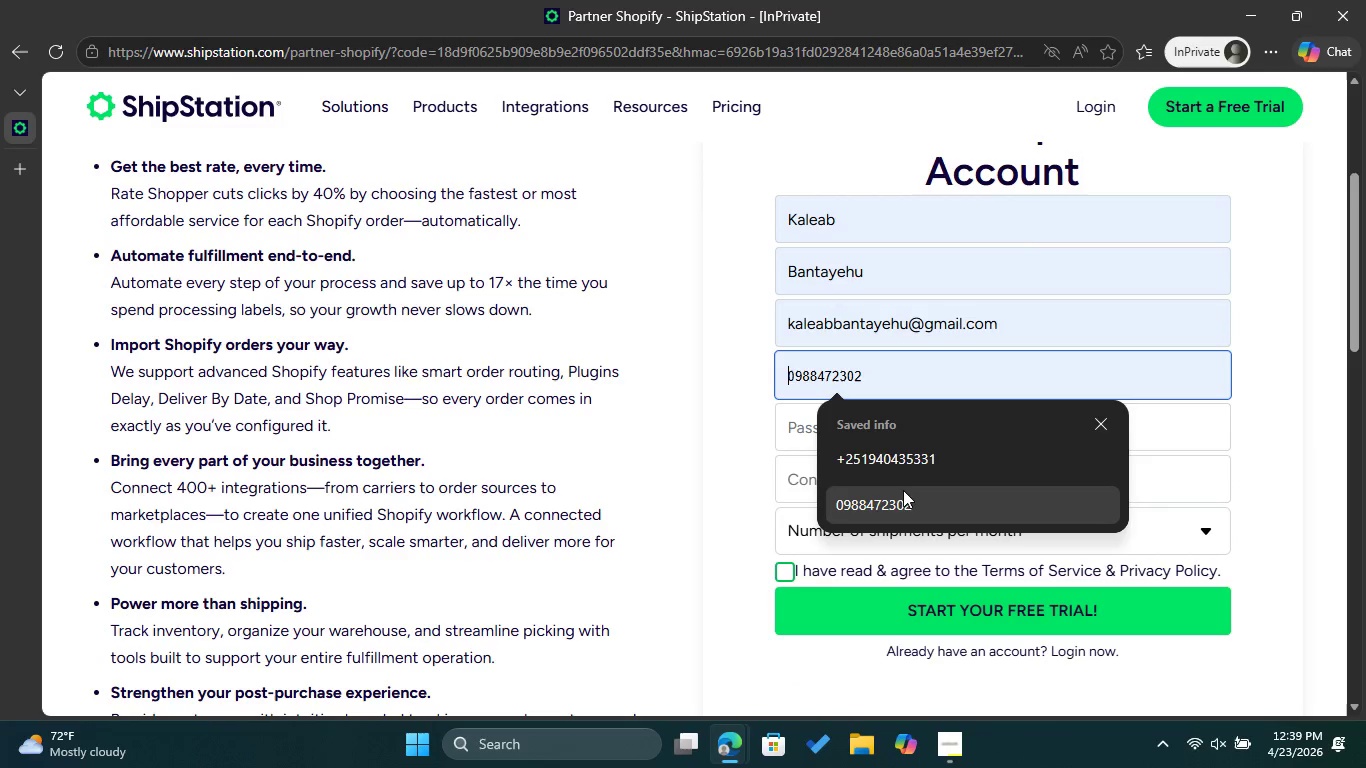 
left_click([902, 493])
 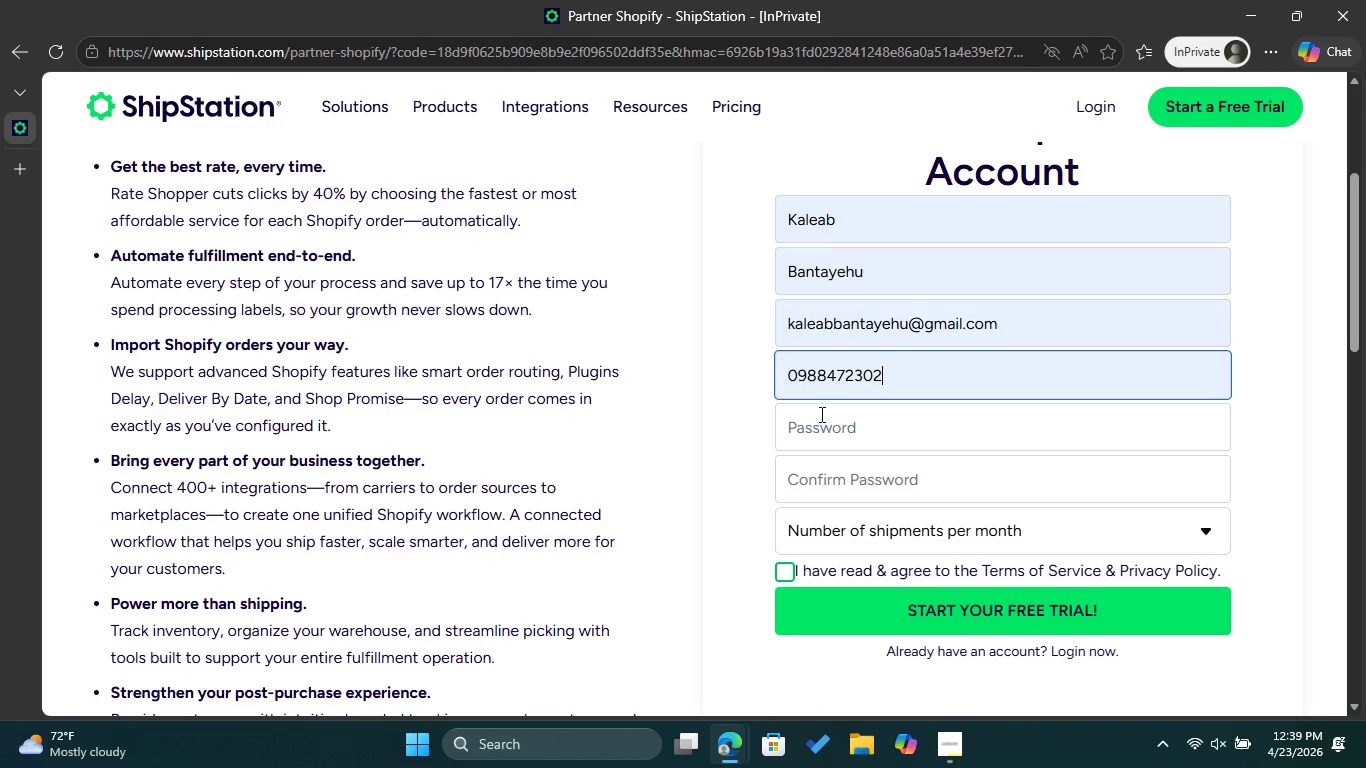 
left_click([820, 414])
 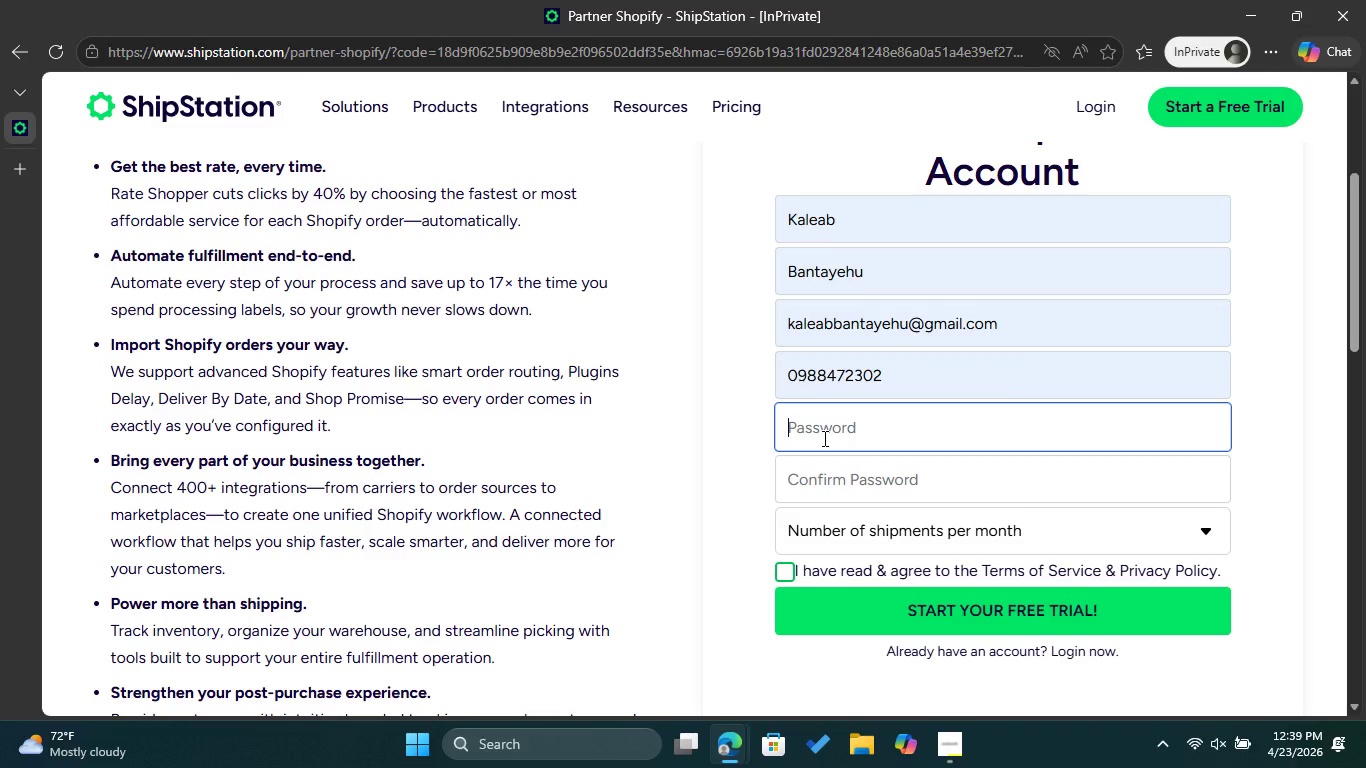 
type(Kb@3101995)
 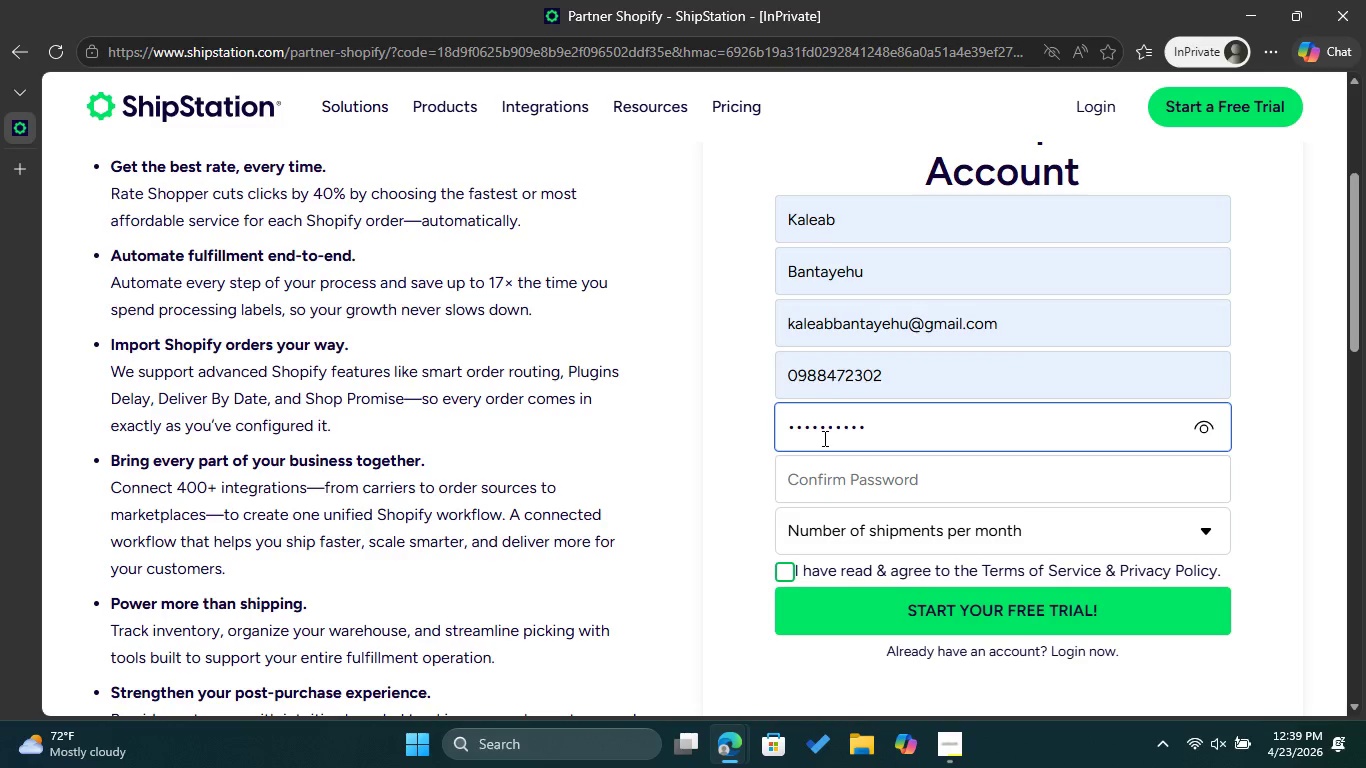 
left_click([847, 486])
 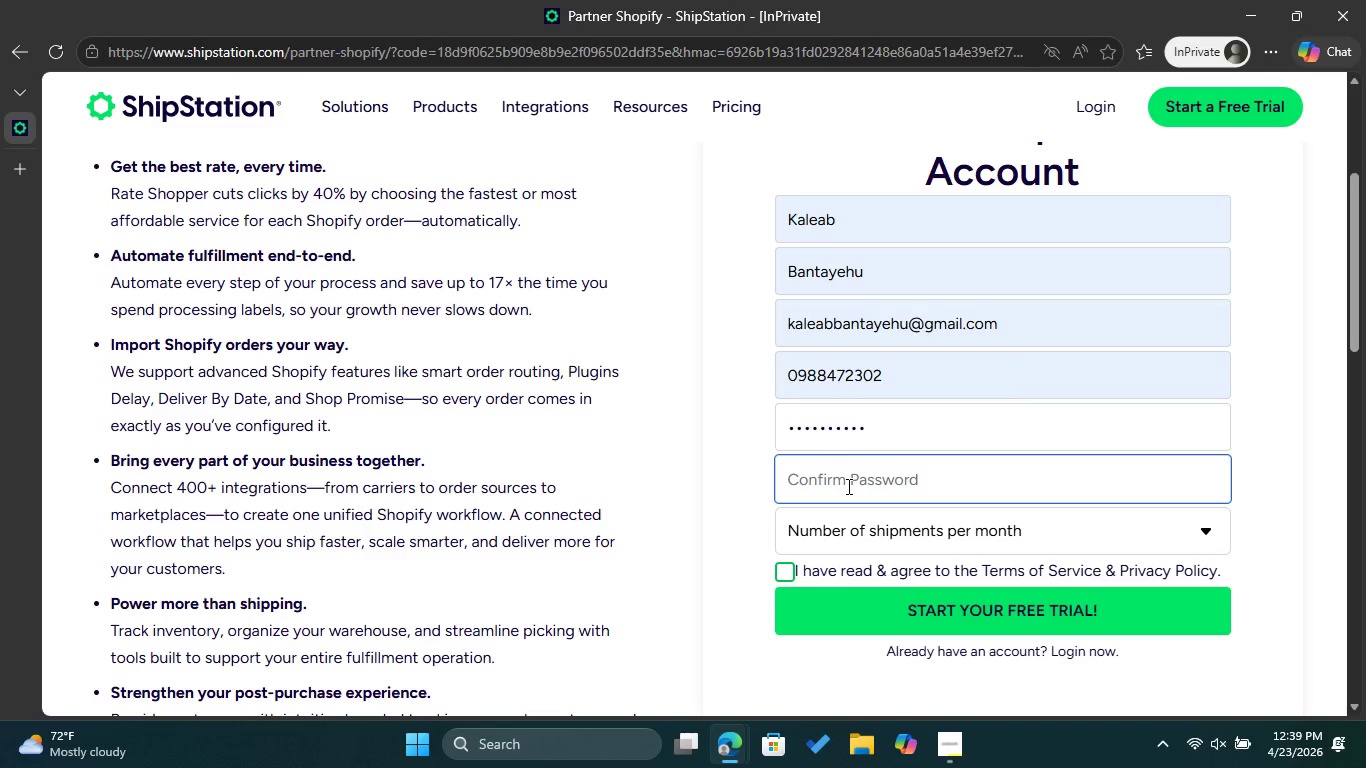 
type(k)
key(Backspace)
type(Kb@3101995)
 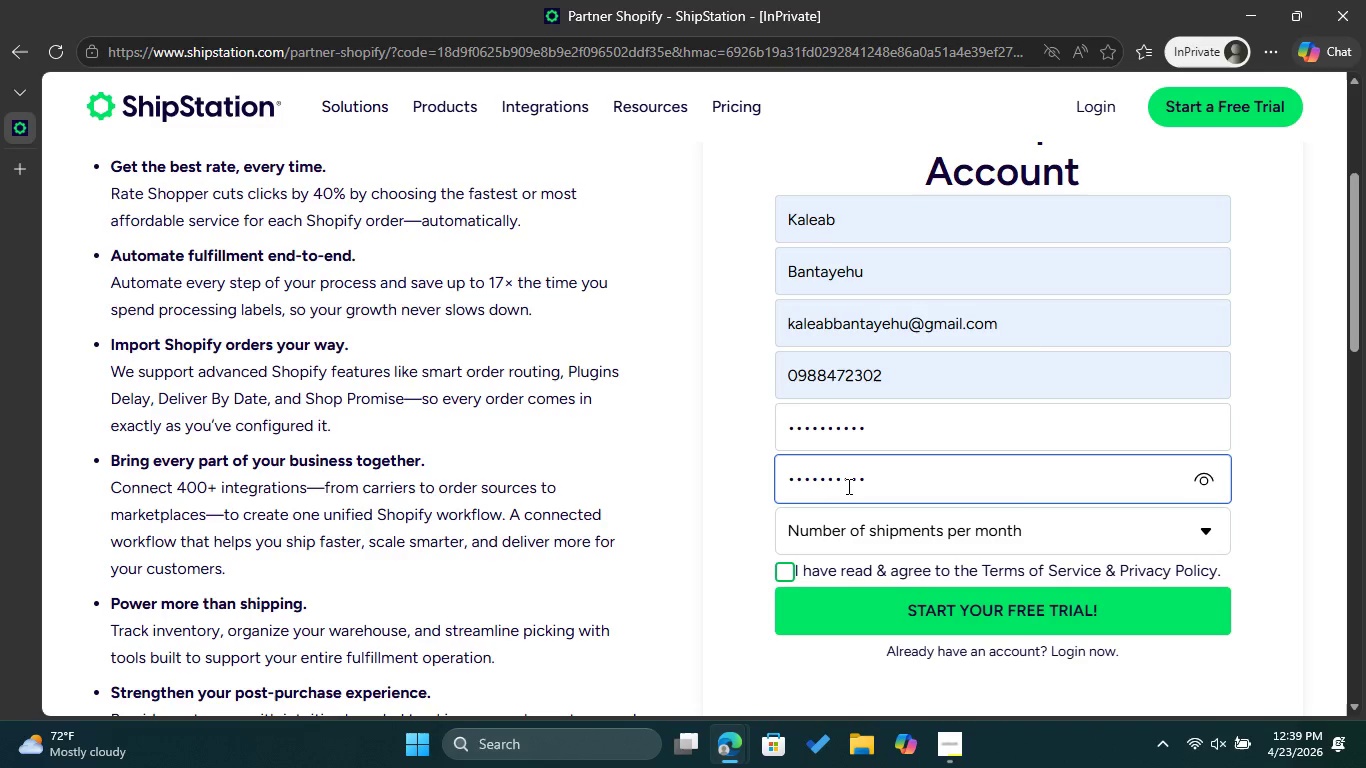 
left_click([779, 576])
 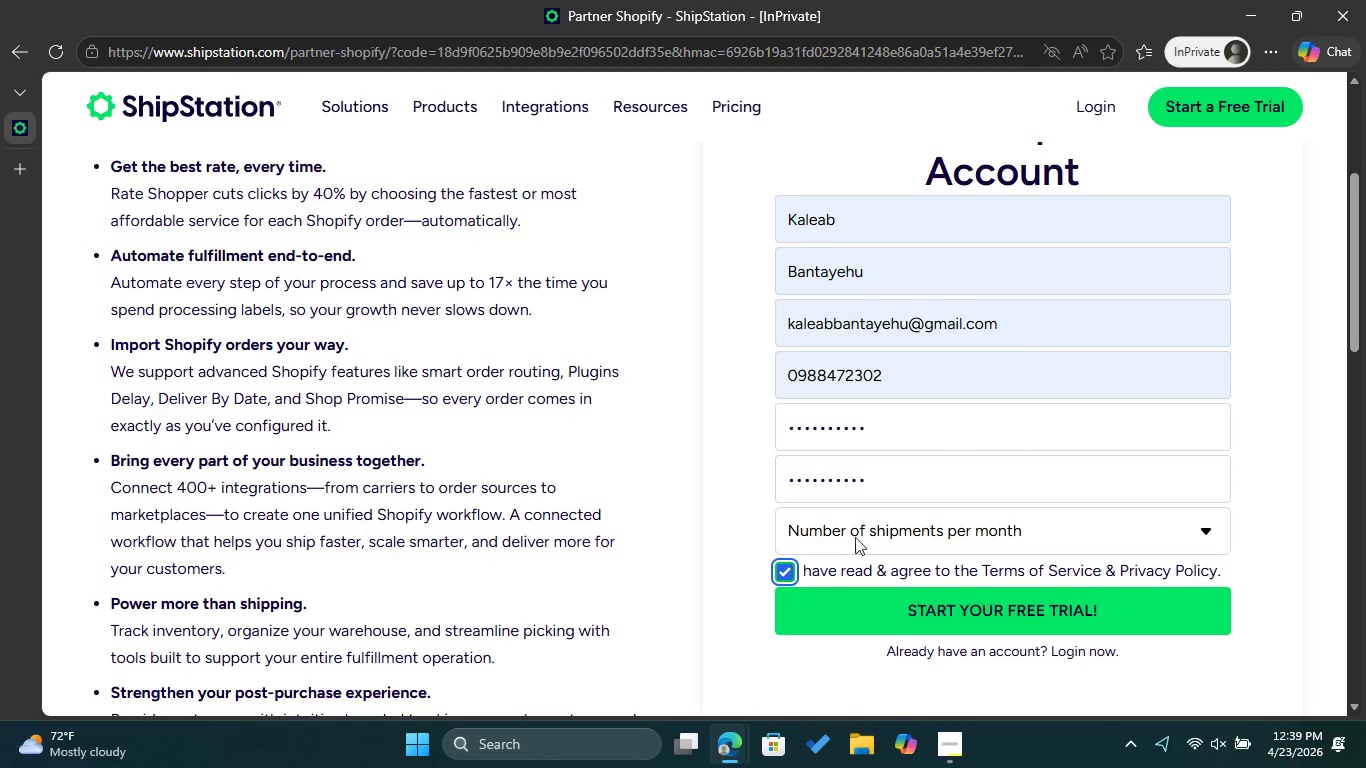 
left_click([856, 535])
 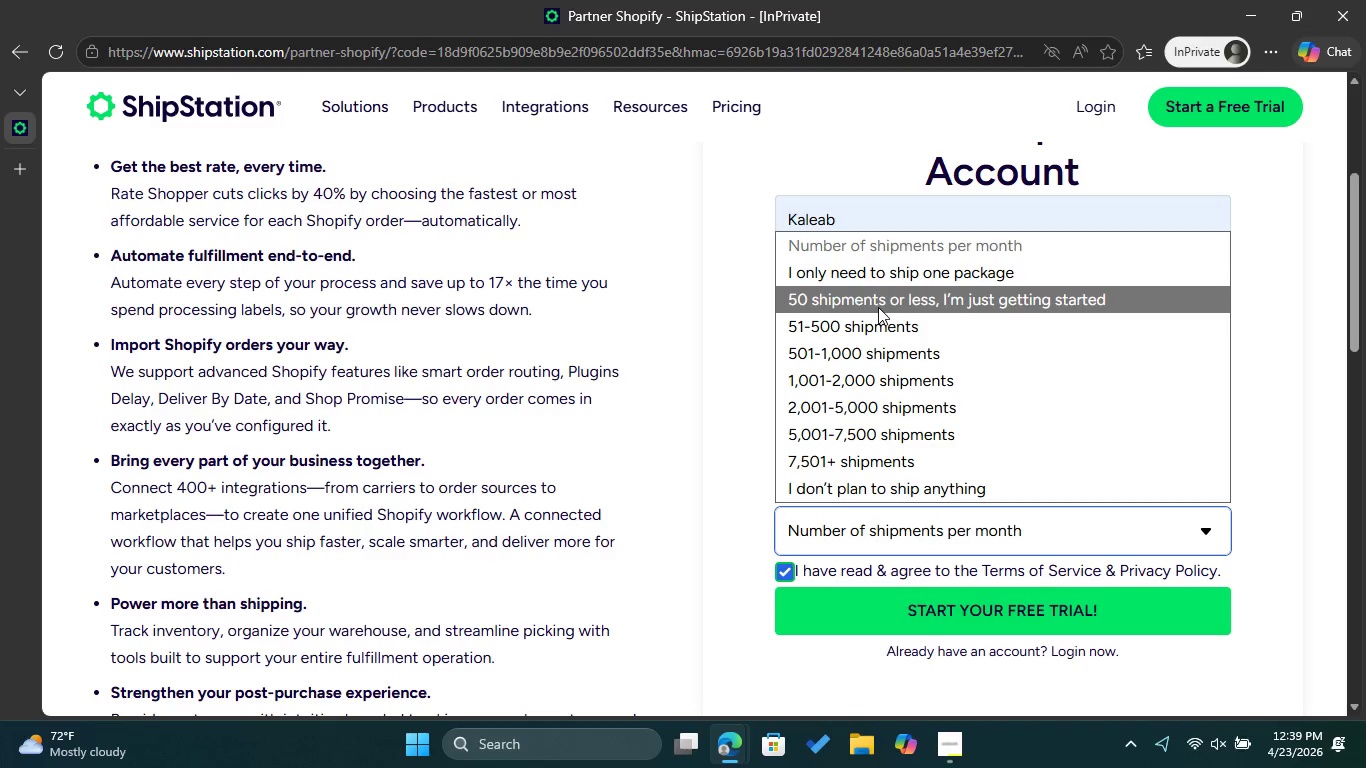 
left_click([878, 307])
 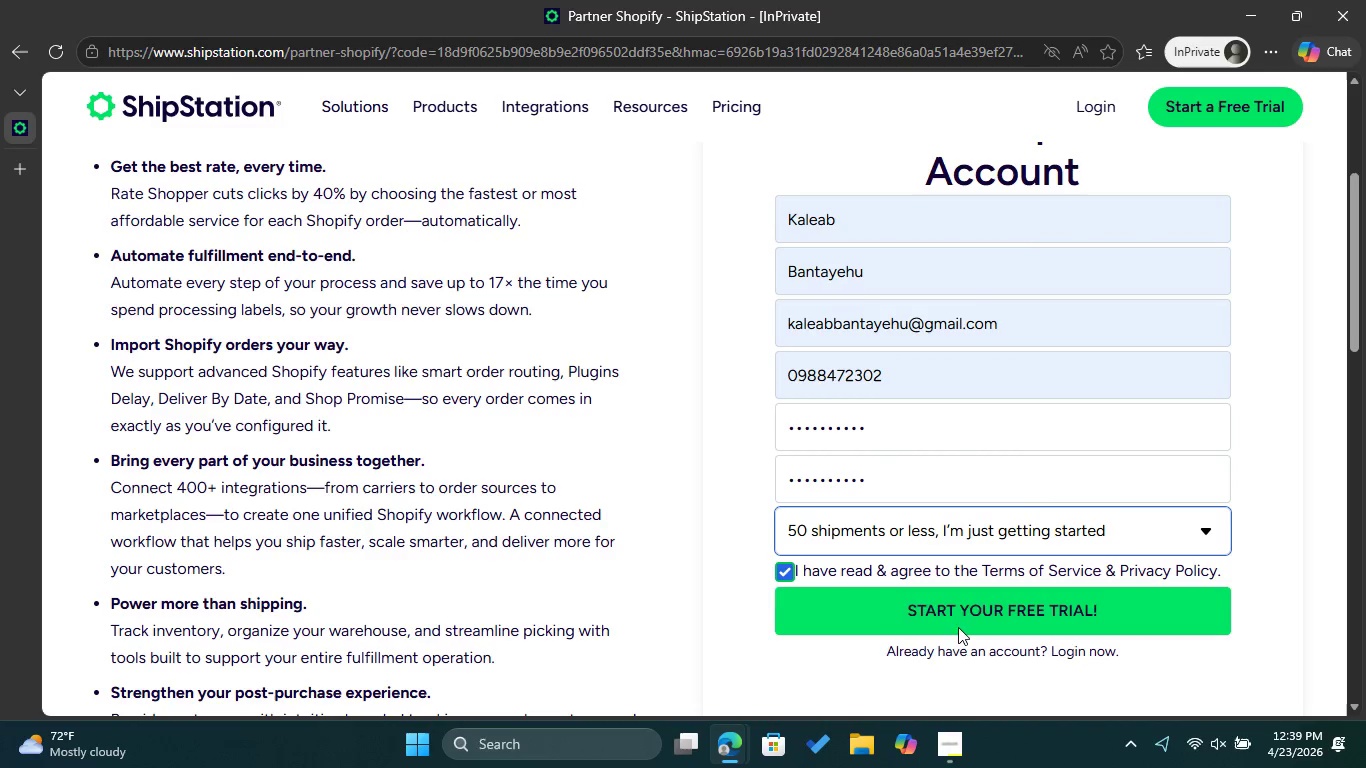 
left_click([958, 598])
 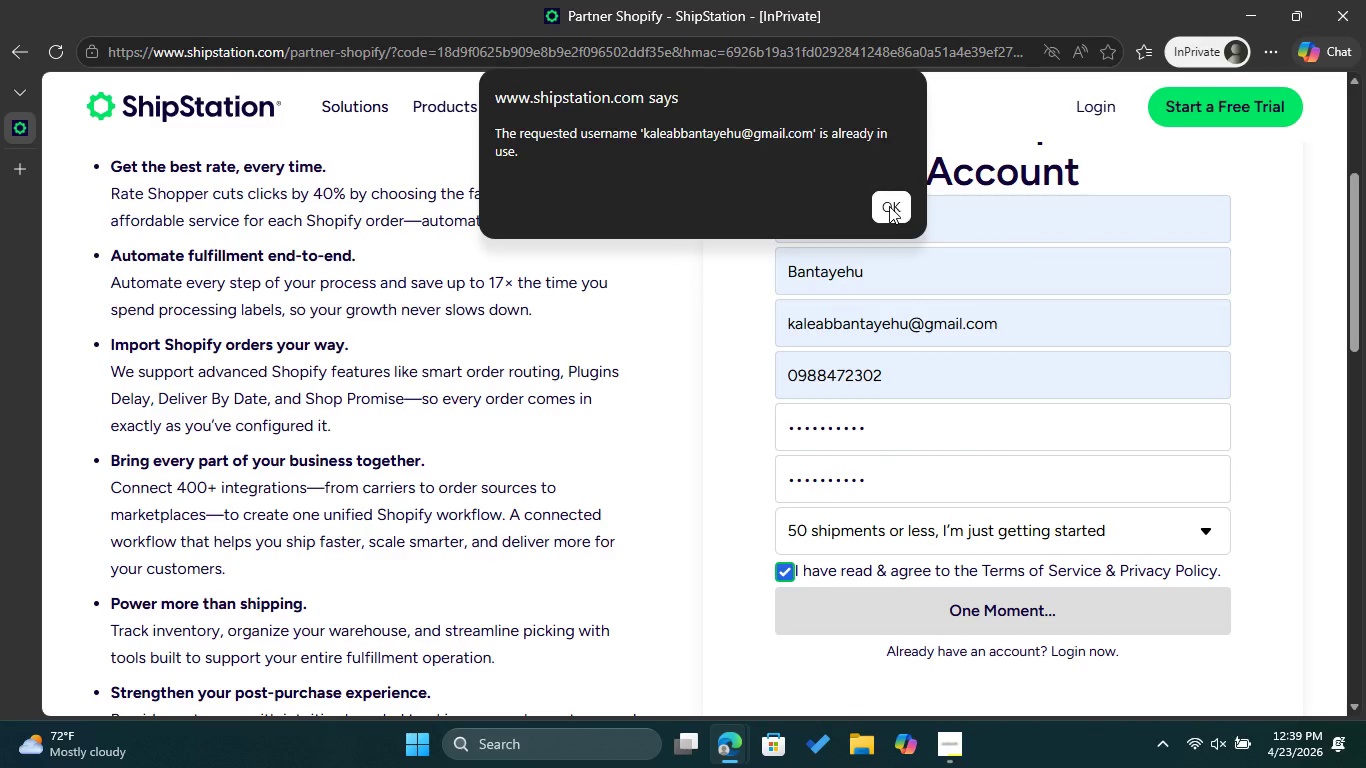 
wait(7.27)
 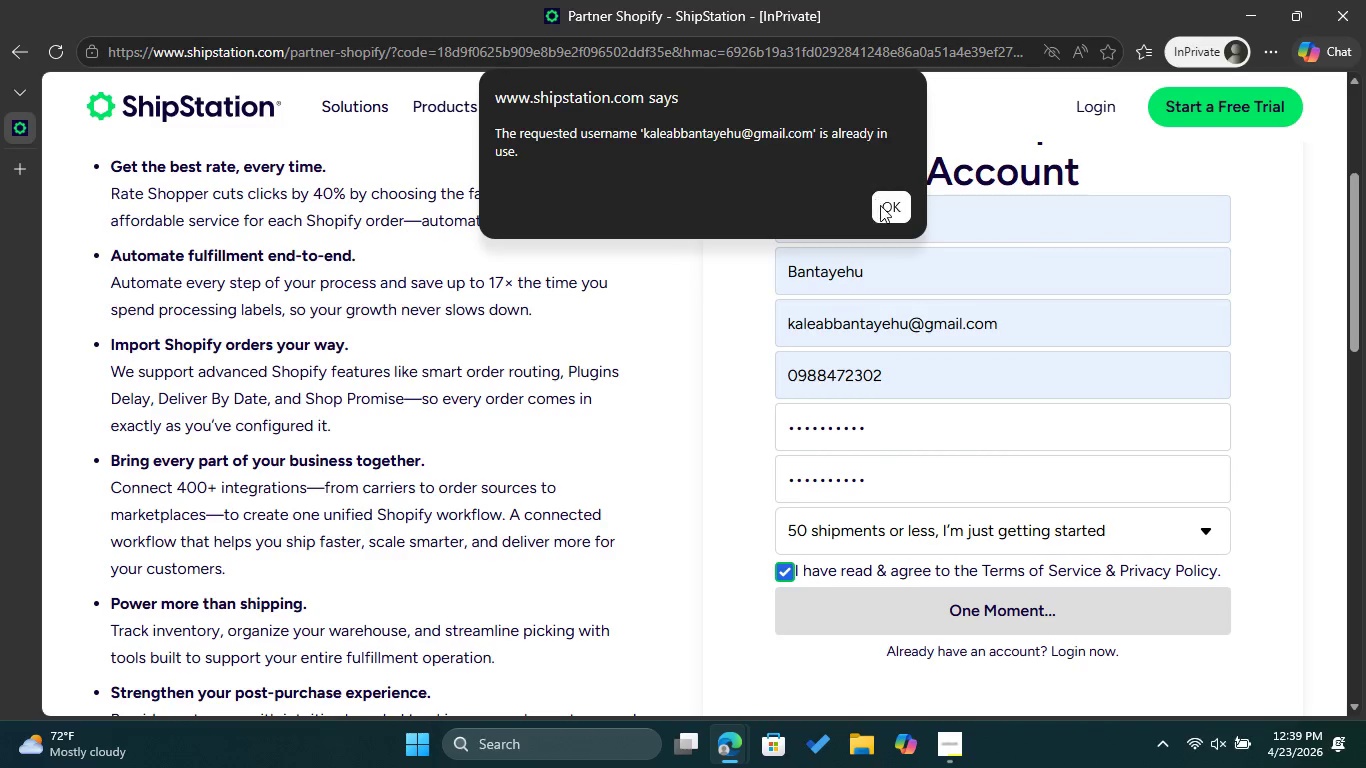 
left_click([889, 206])
 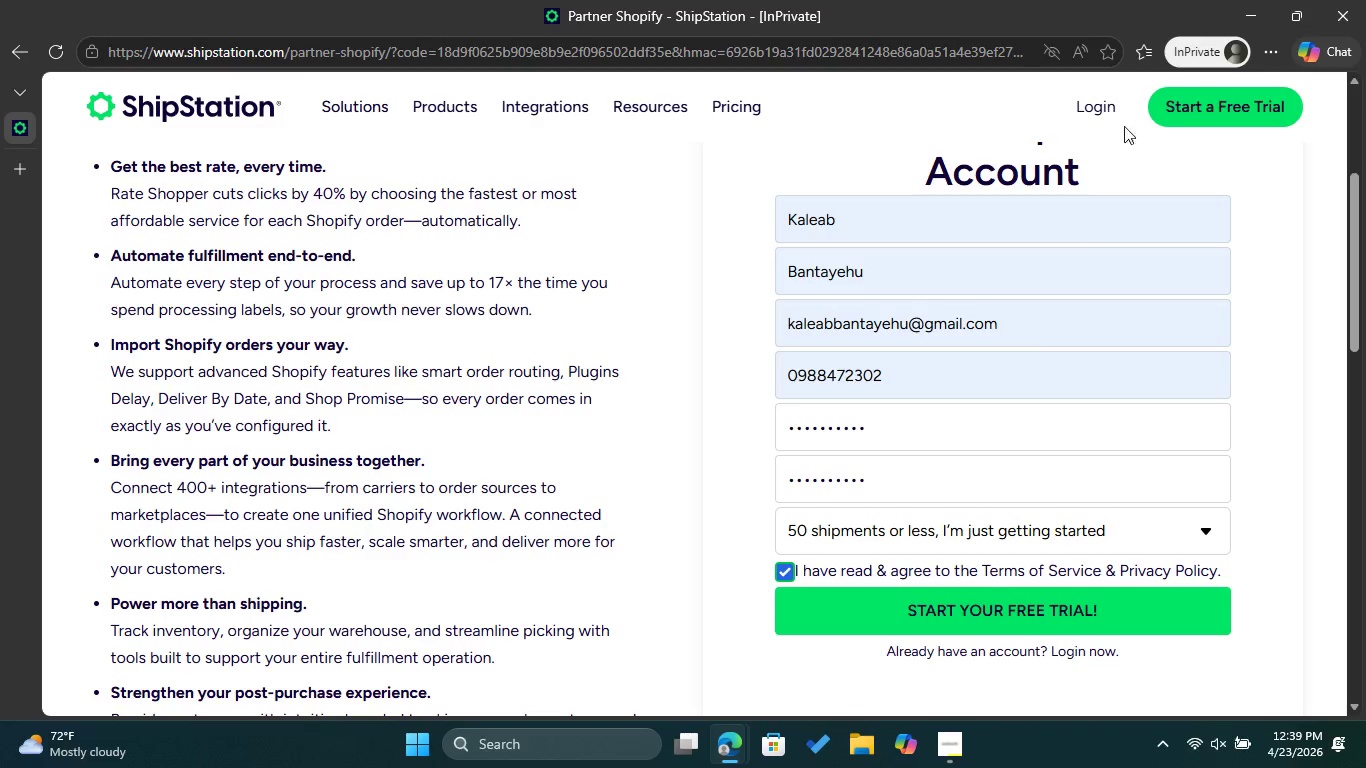 
left_click([1100, 108])
 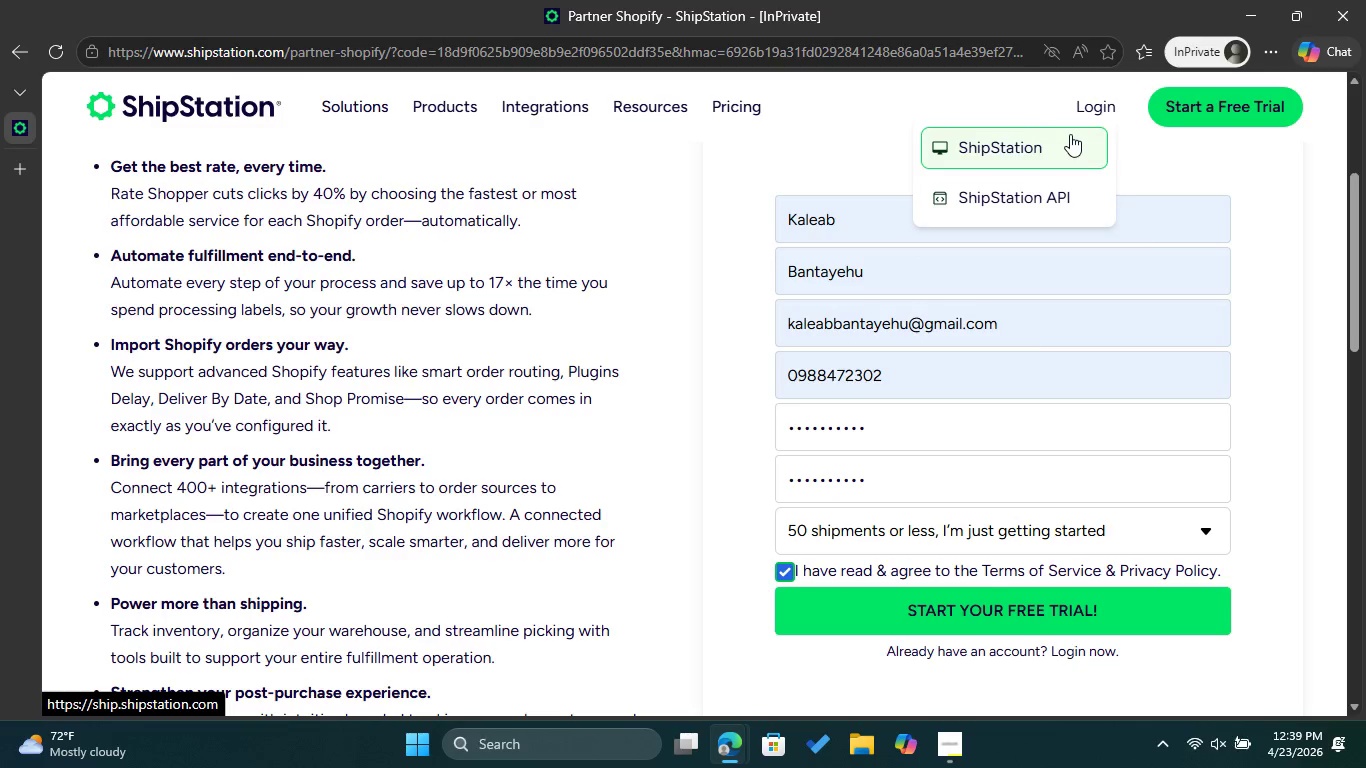 
left_click([1069, 134])
 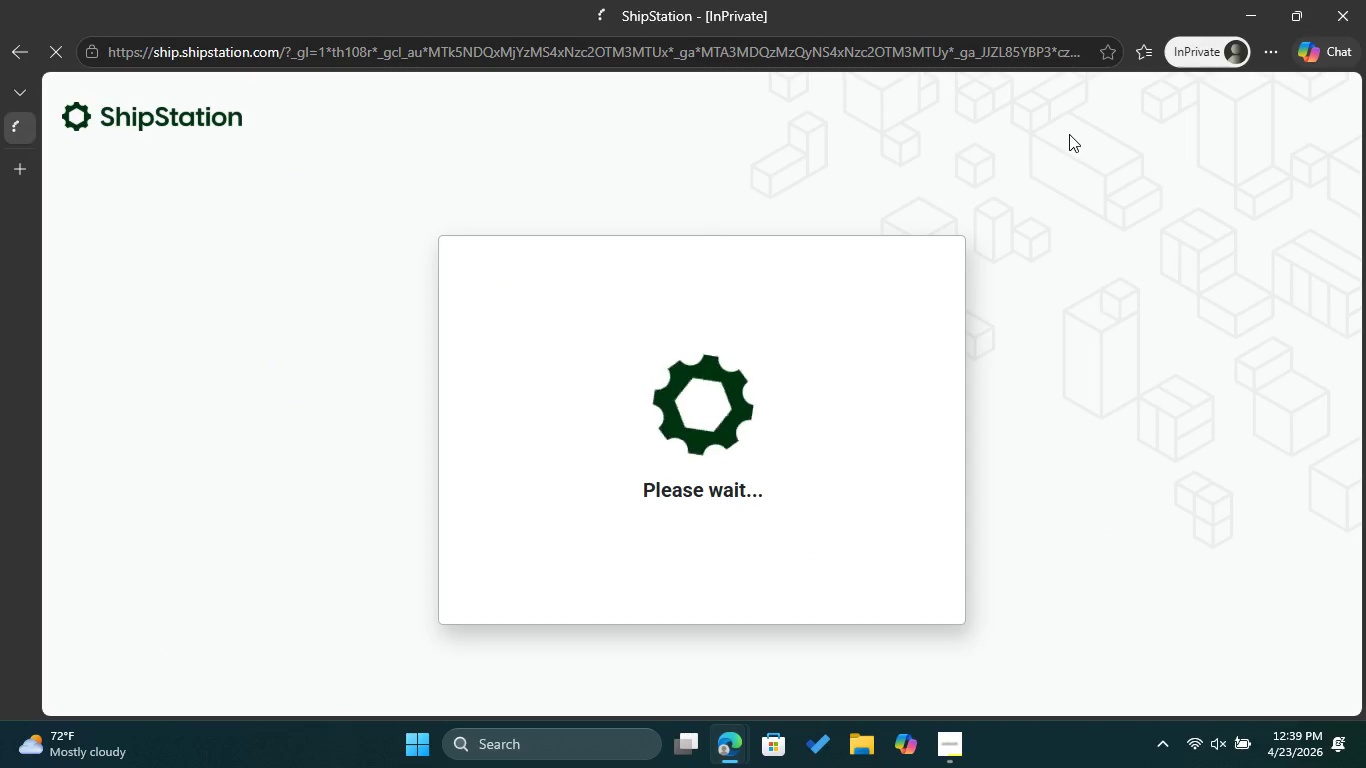 
wait(15.98)
 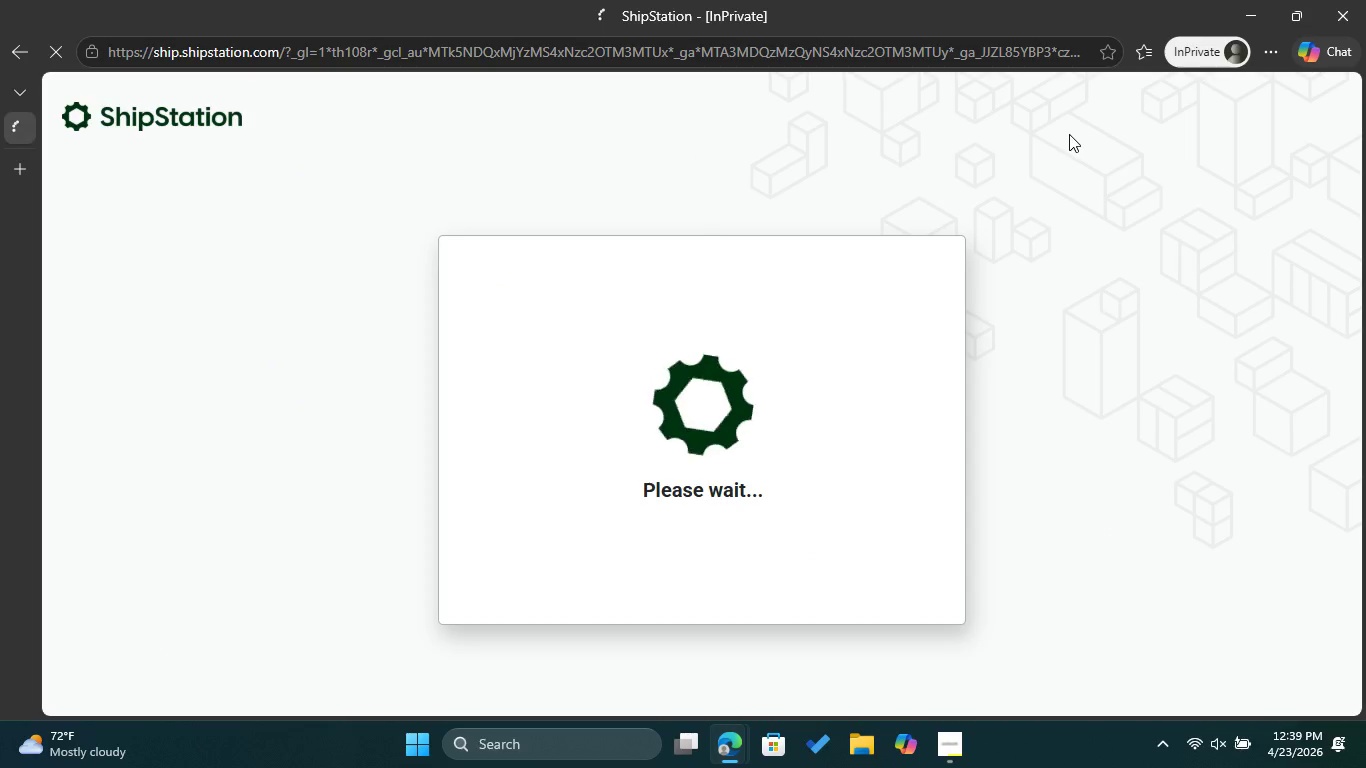 
mouse_move([71, 72])
 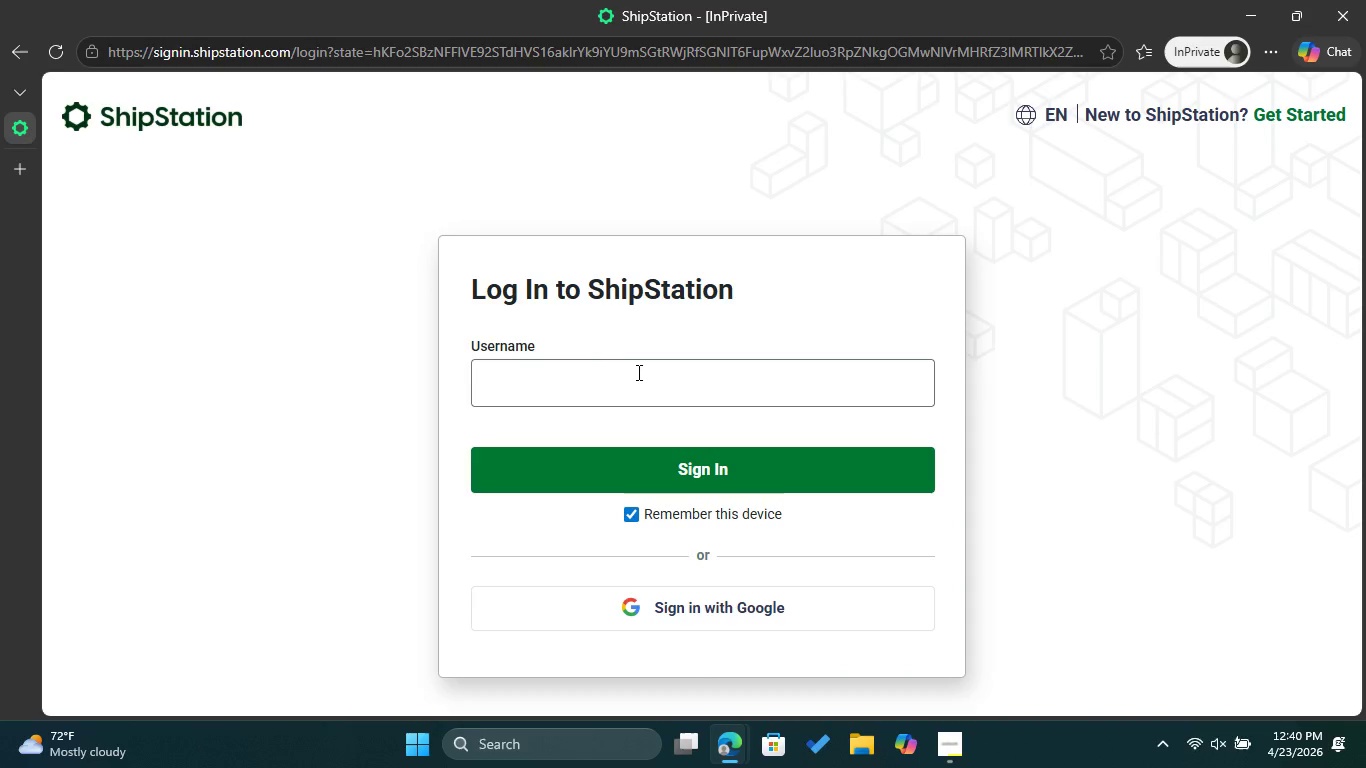 
type([redacted])
 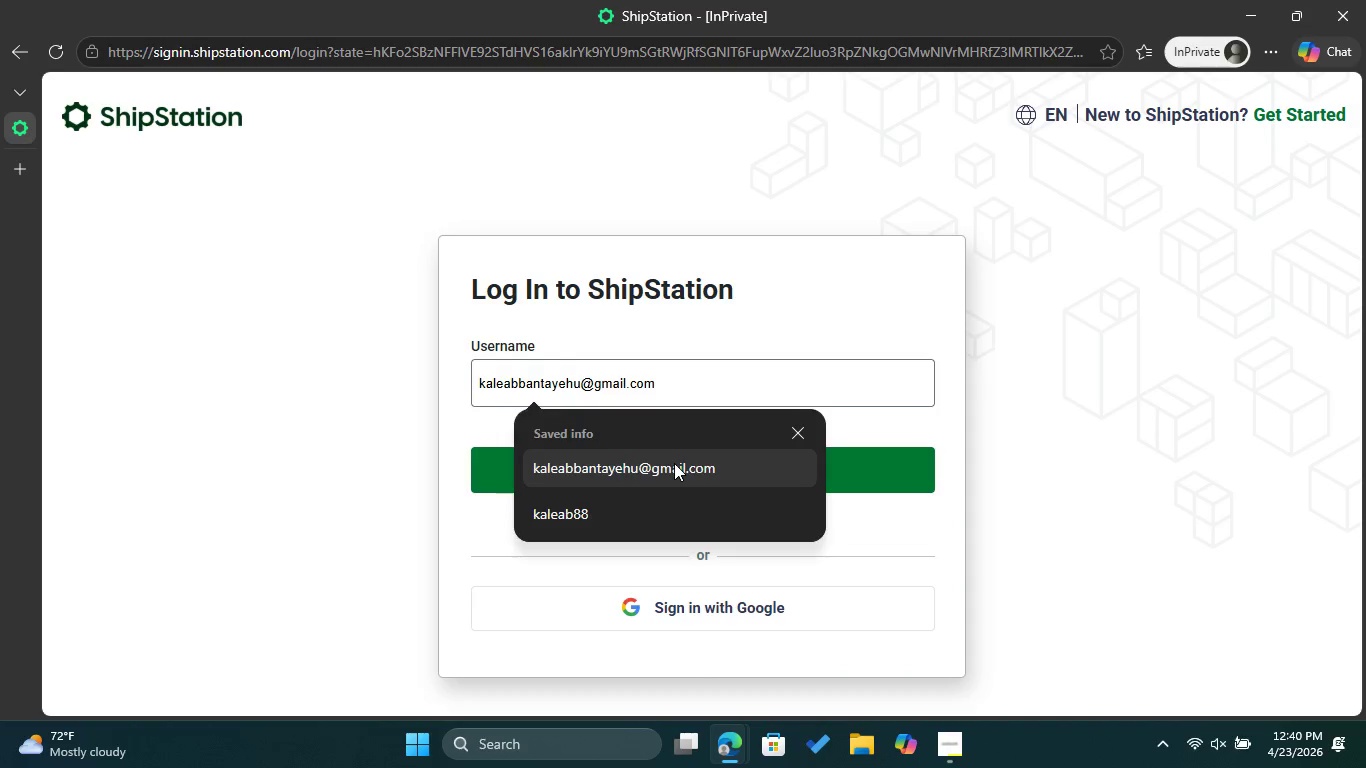 
double_click([669, 464])
 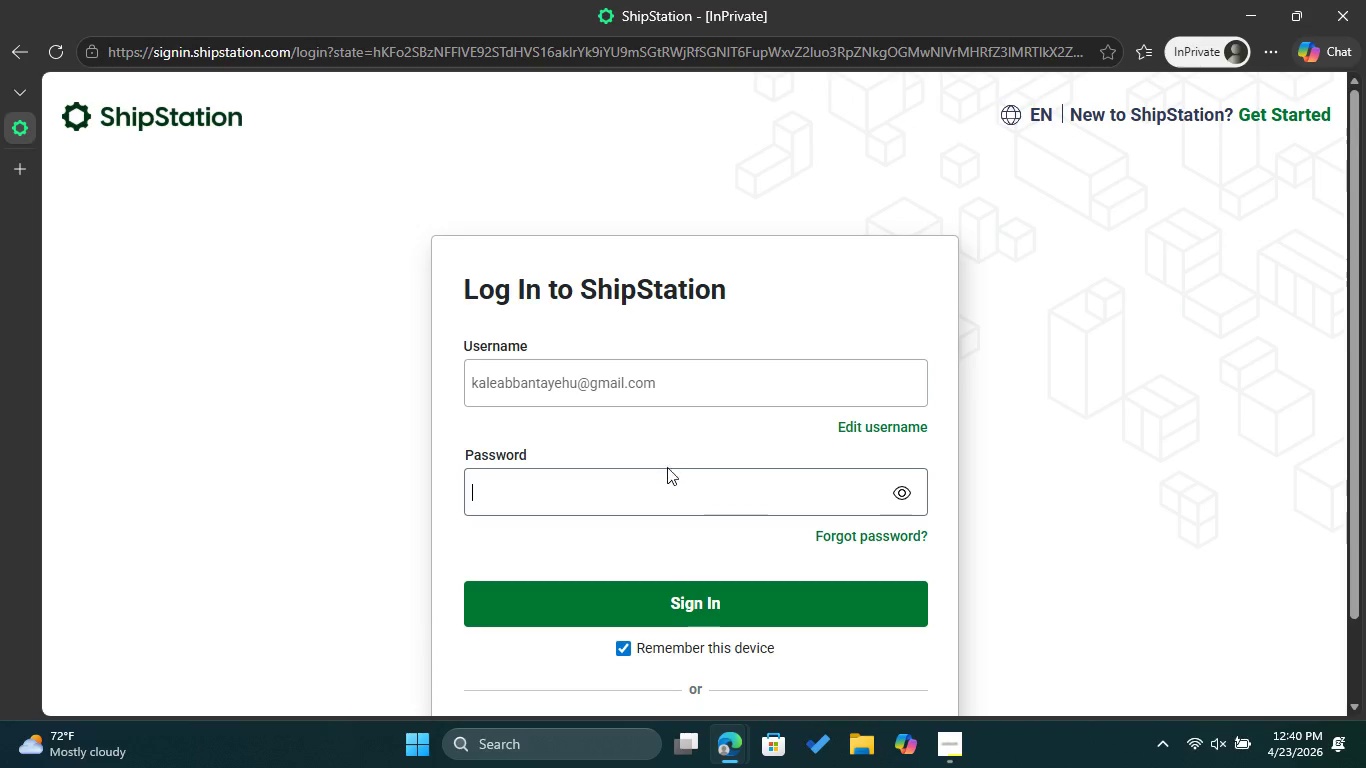 
type([redacted])
 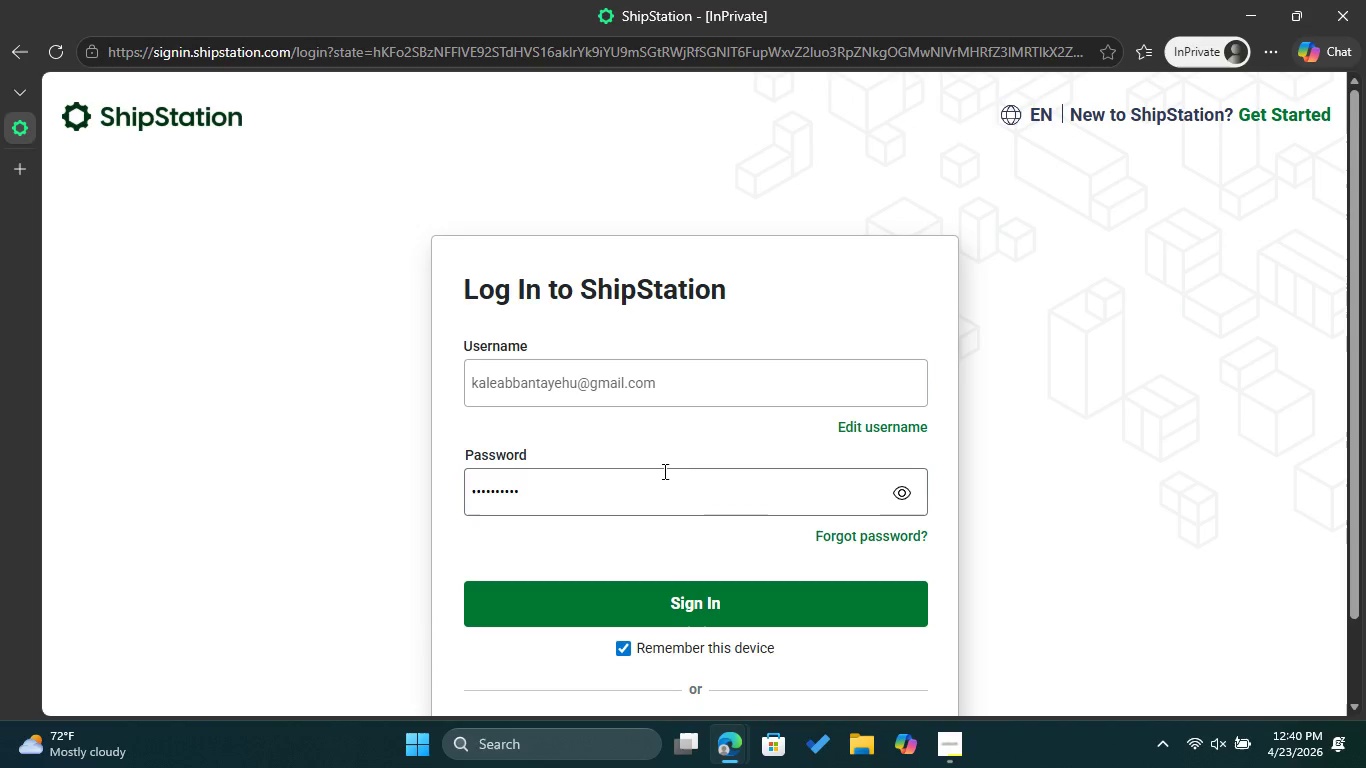 
left_click([747, 611])
 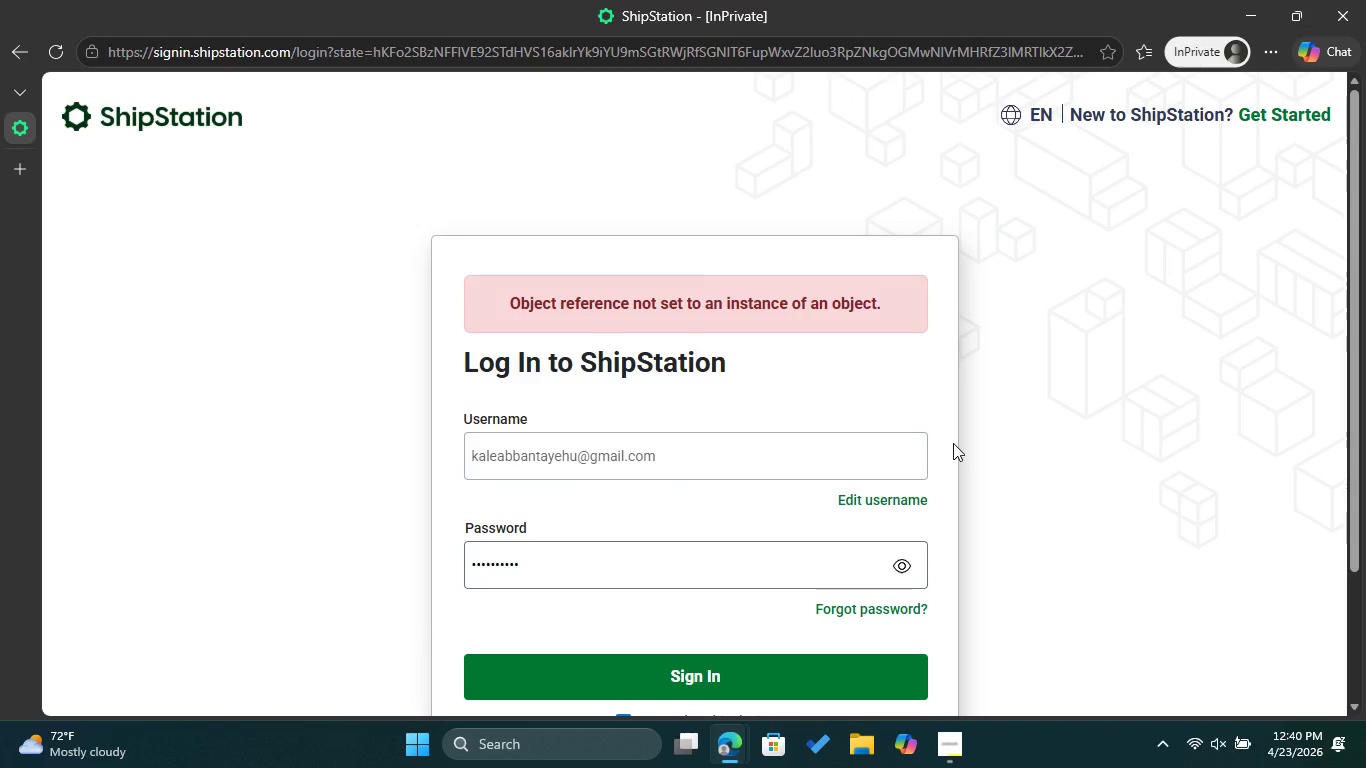 
scroll: coordinate [953, 443], scroll_direction: down, amount: 3.0
 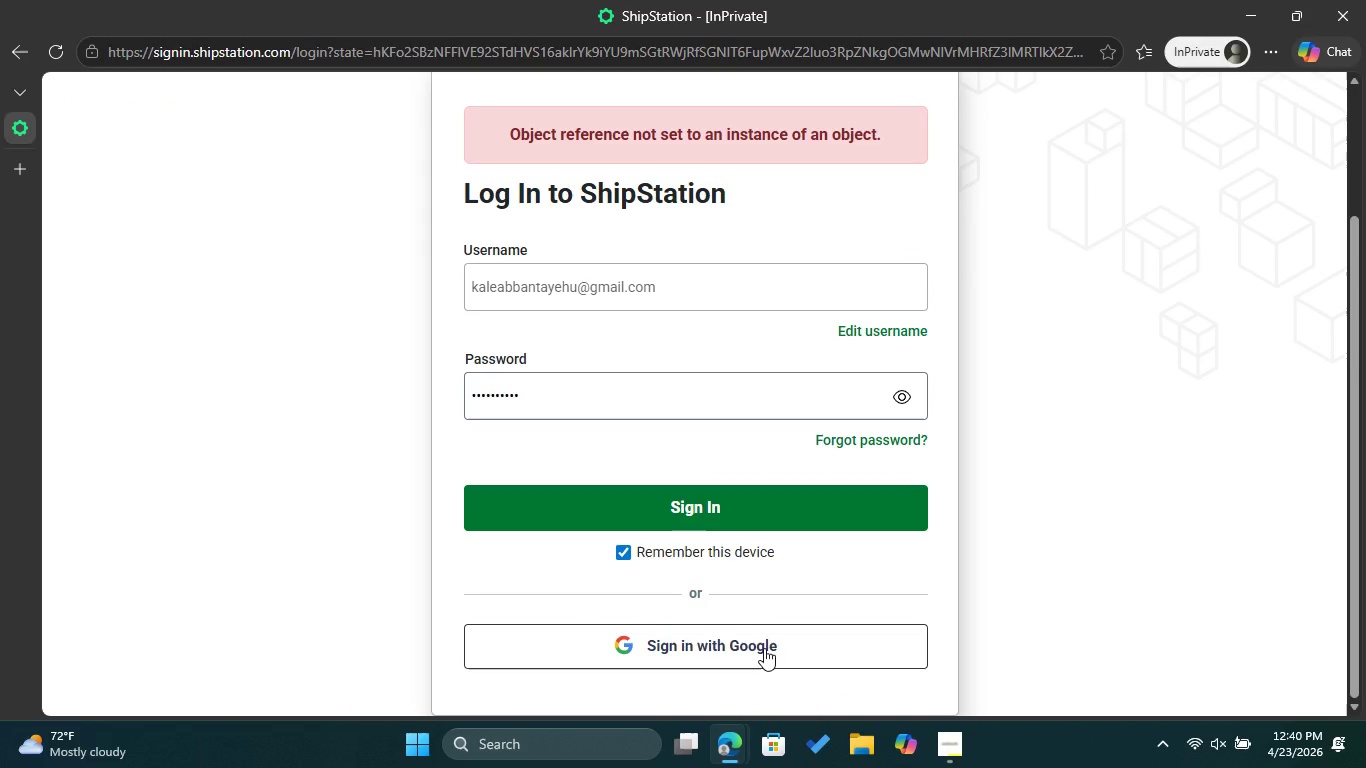 
left_click([764, 648])
 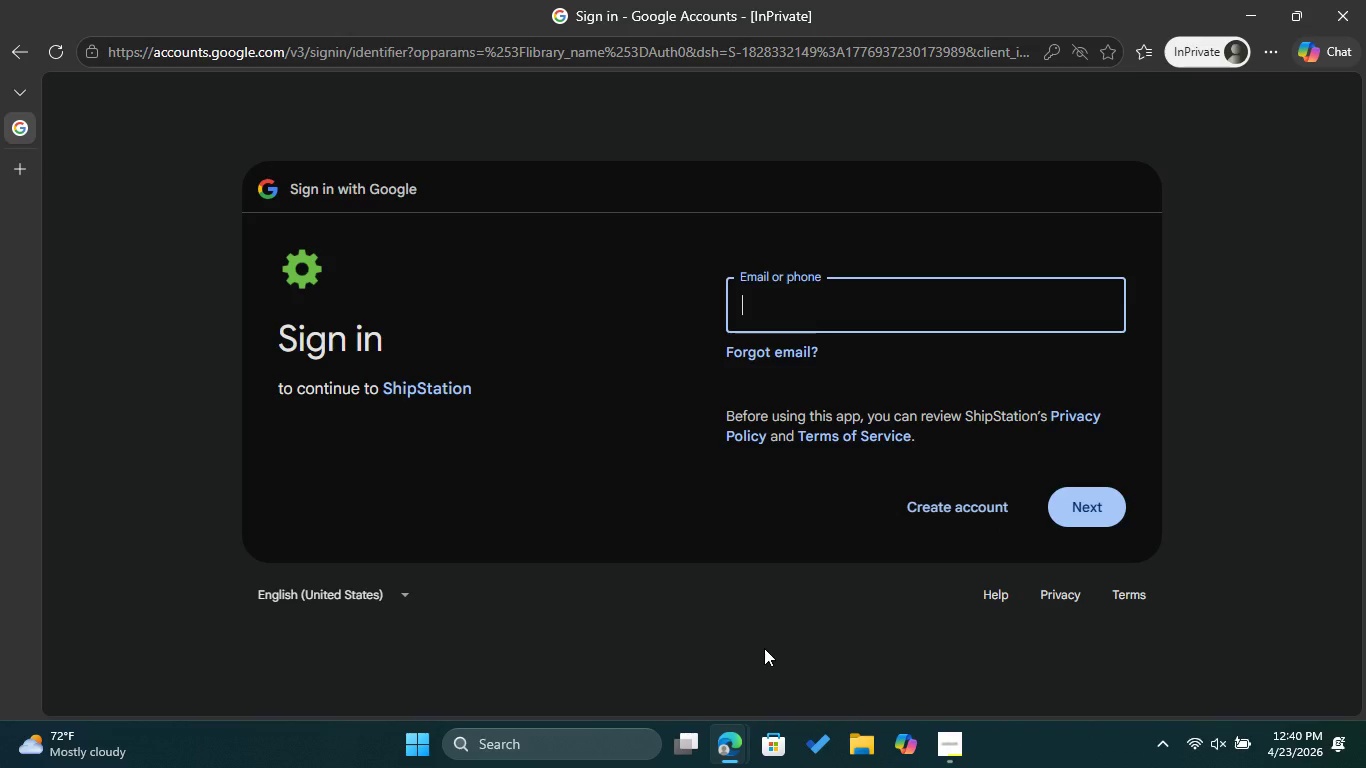 
wait(13.78)
 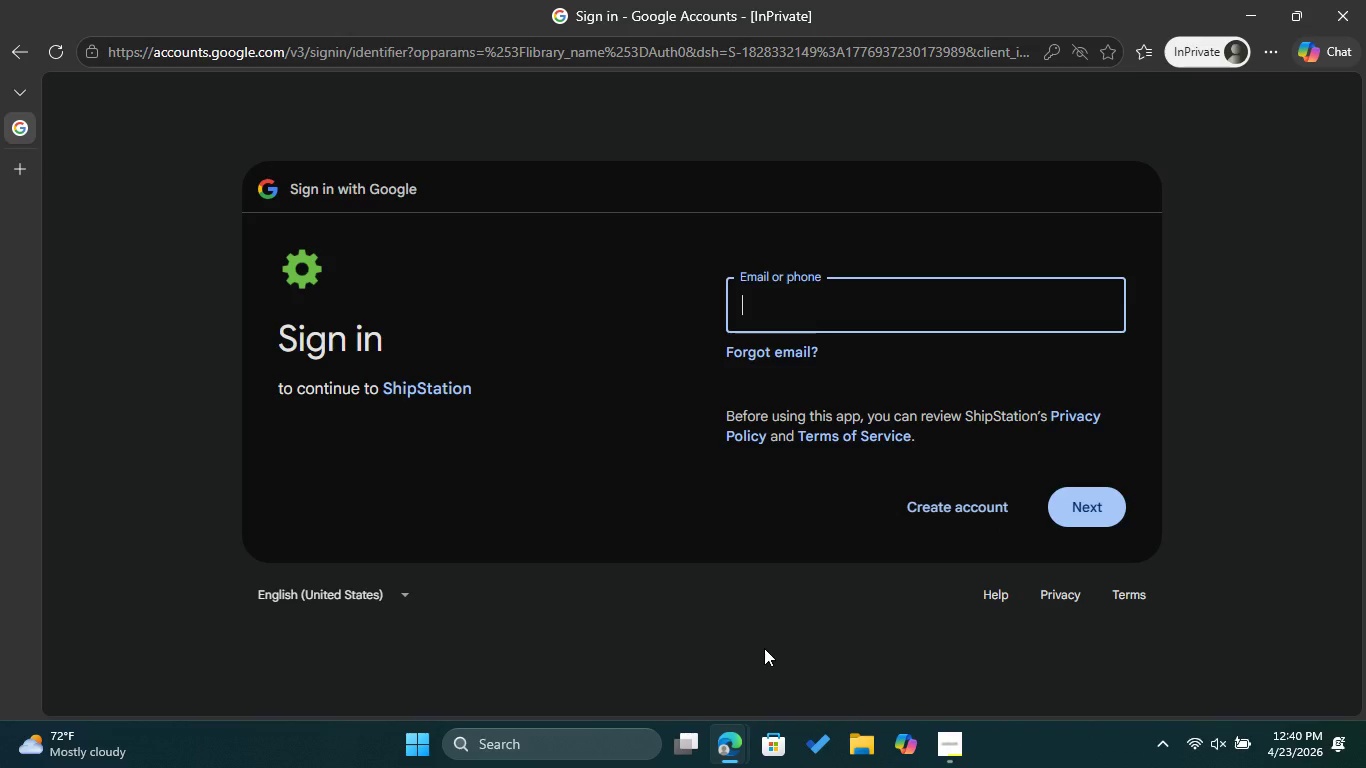 
left_click([845, 310])
 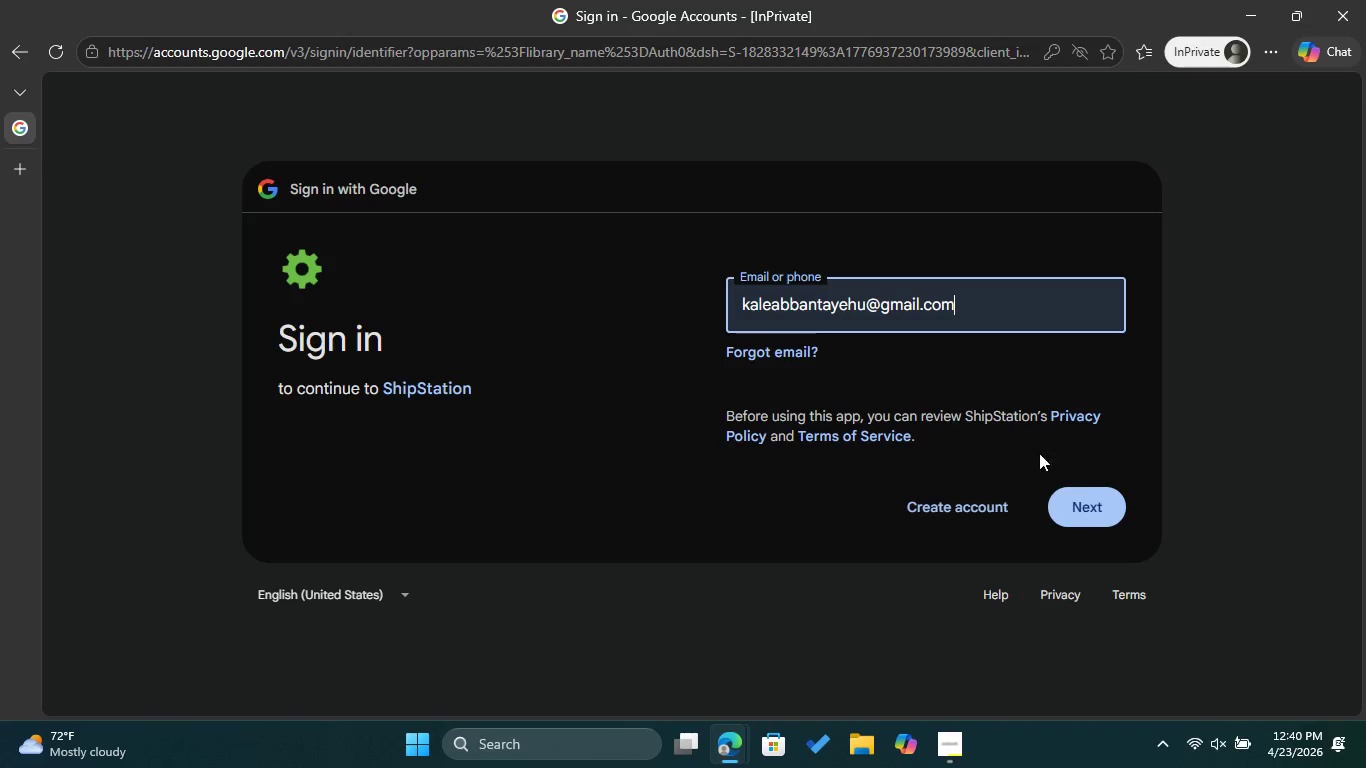 
left_click([1102, 509])
 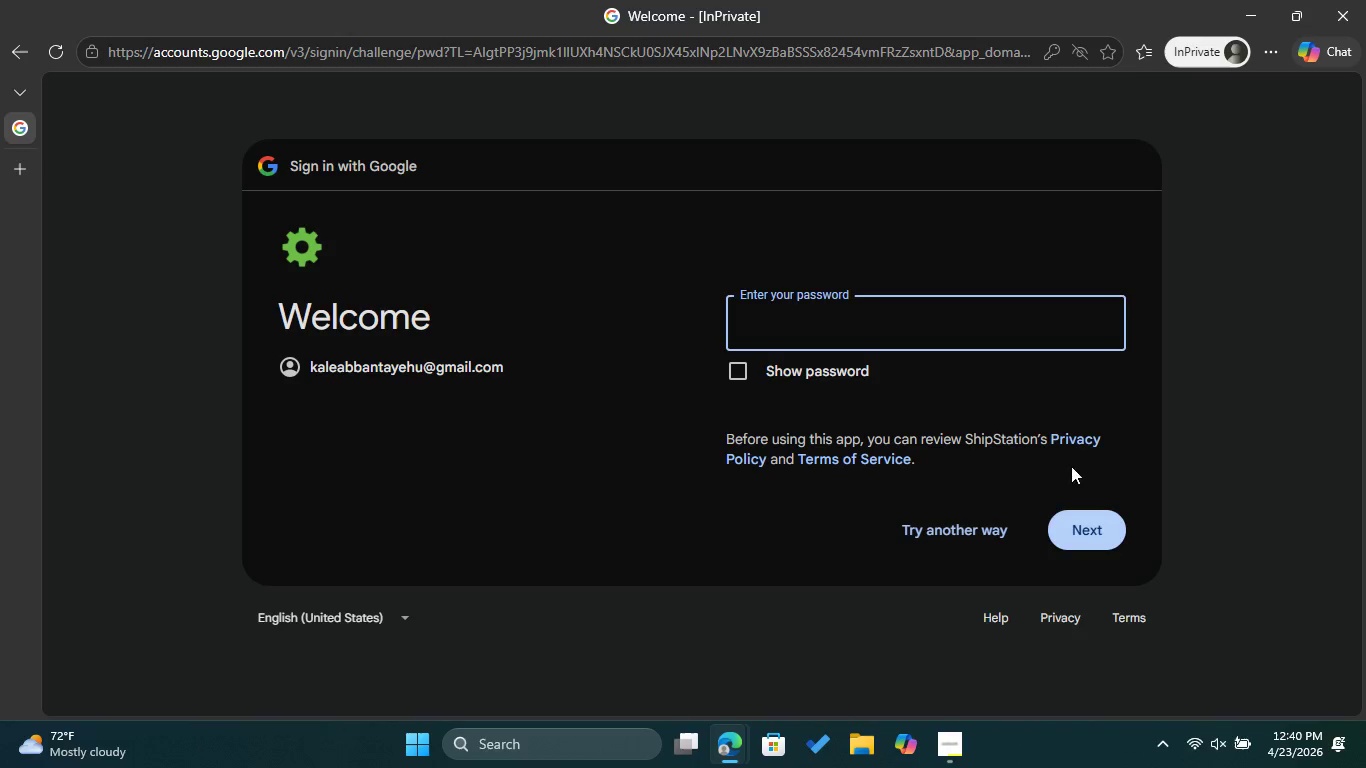 
wait(5.89)
 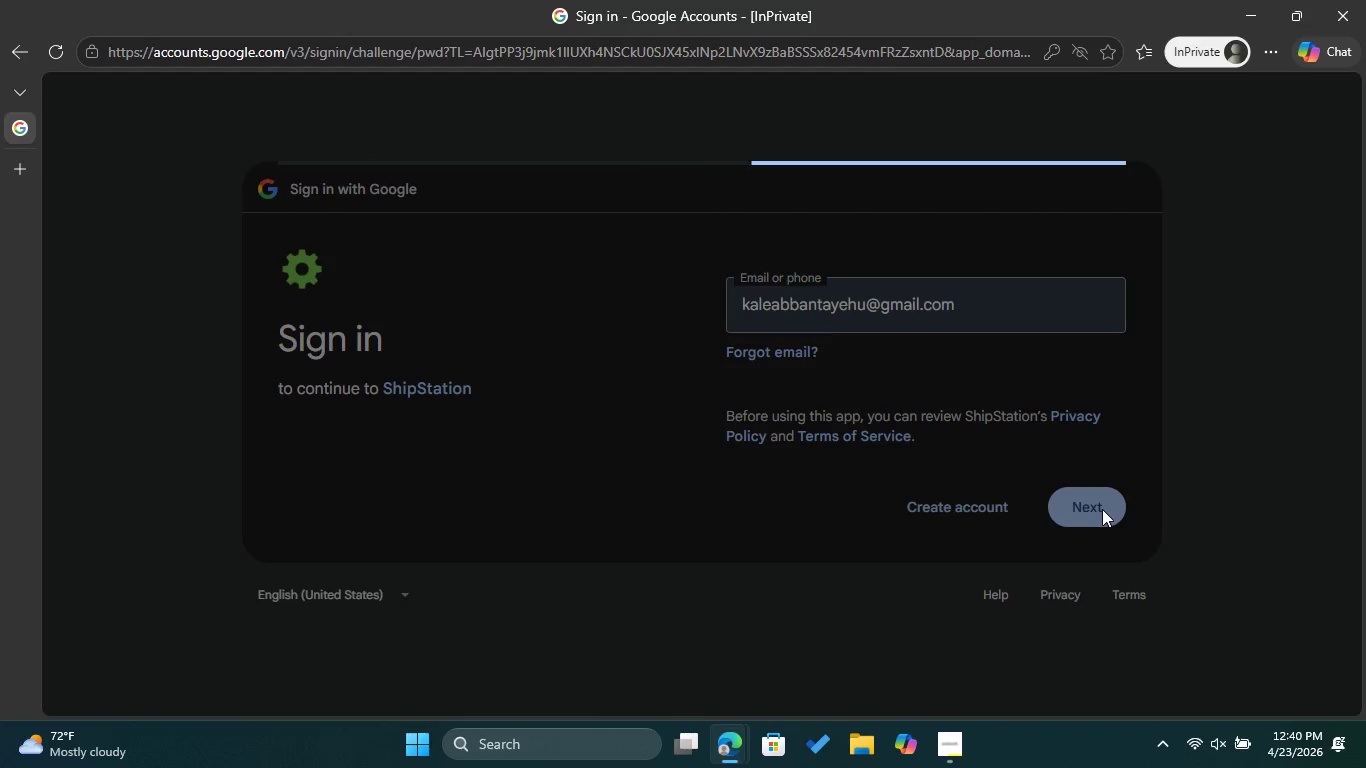 
type([redacted])
key(Backspace)
type([redacted])
 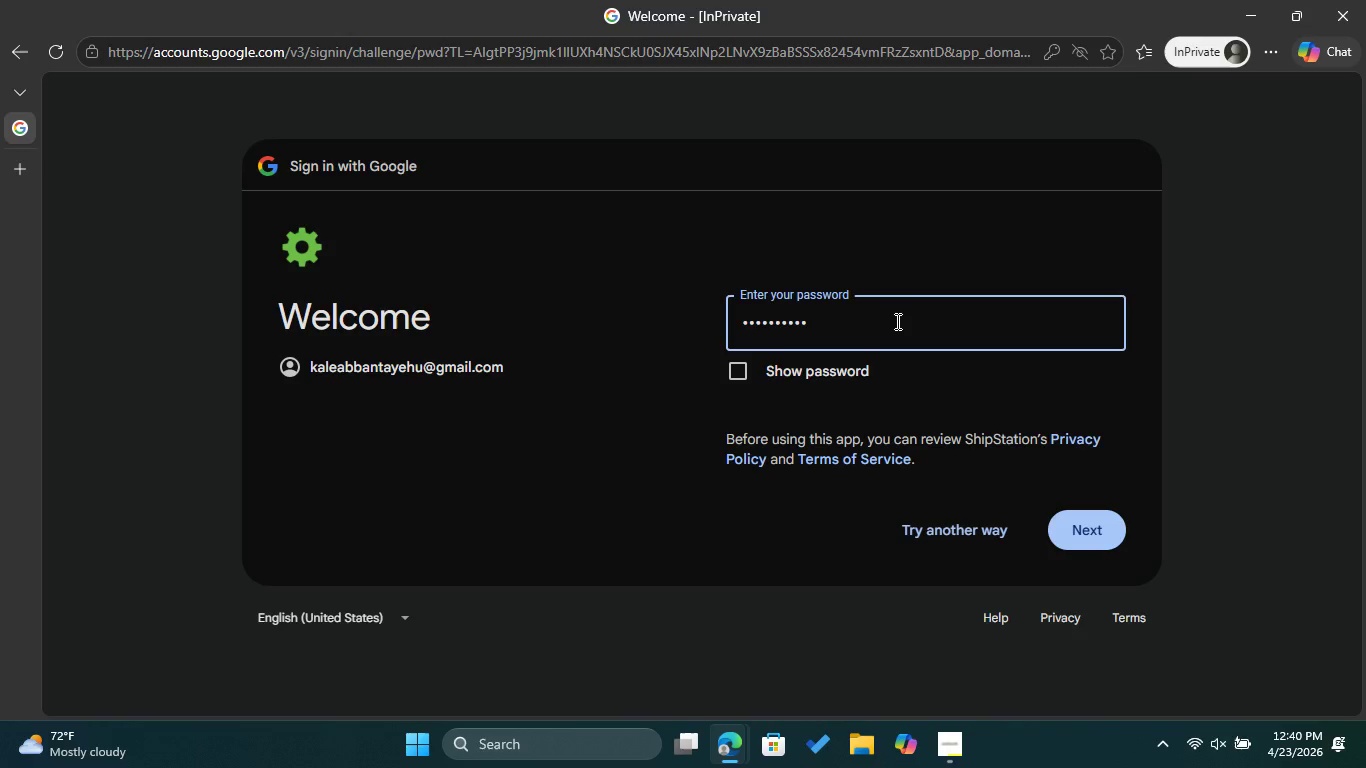 
left_click([1117, 532])
 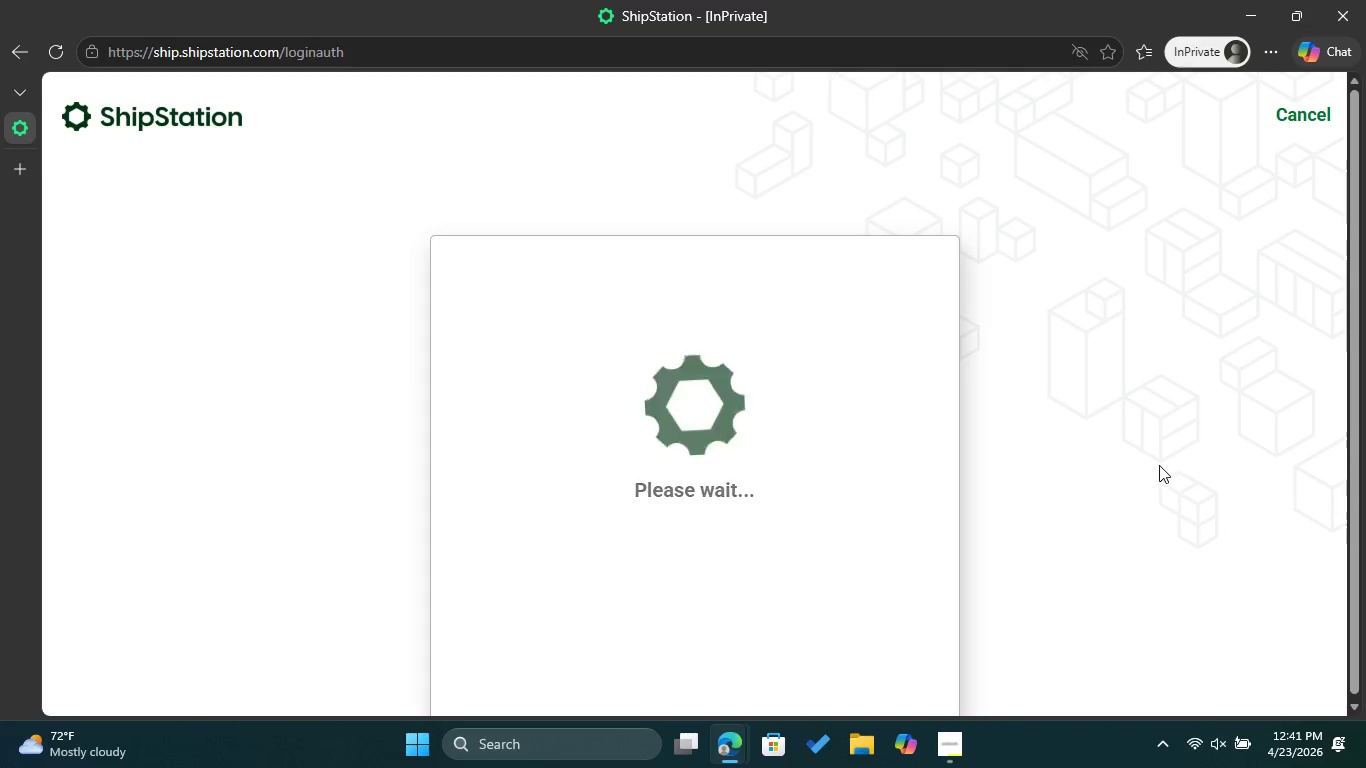 
wait(16.36)
 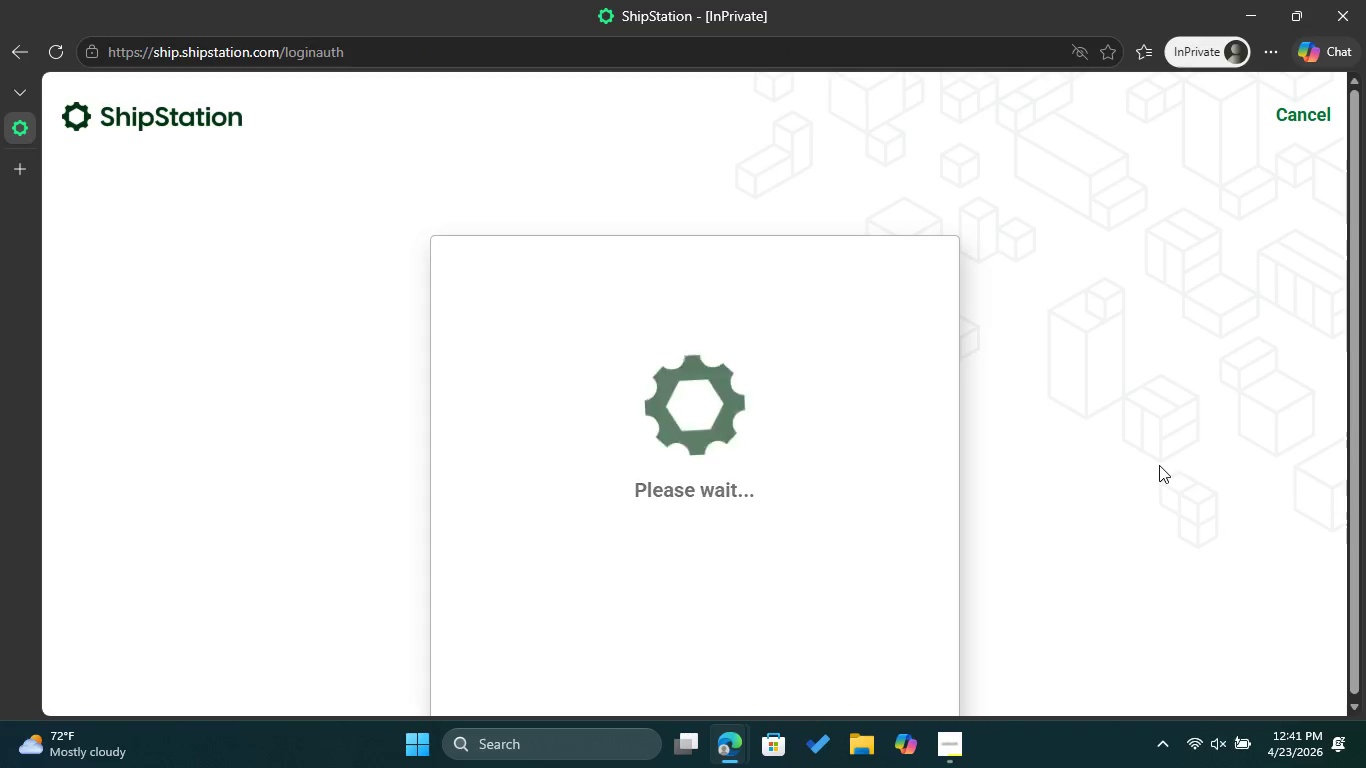 
left_click([780, 624])
 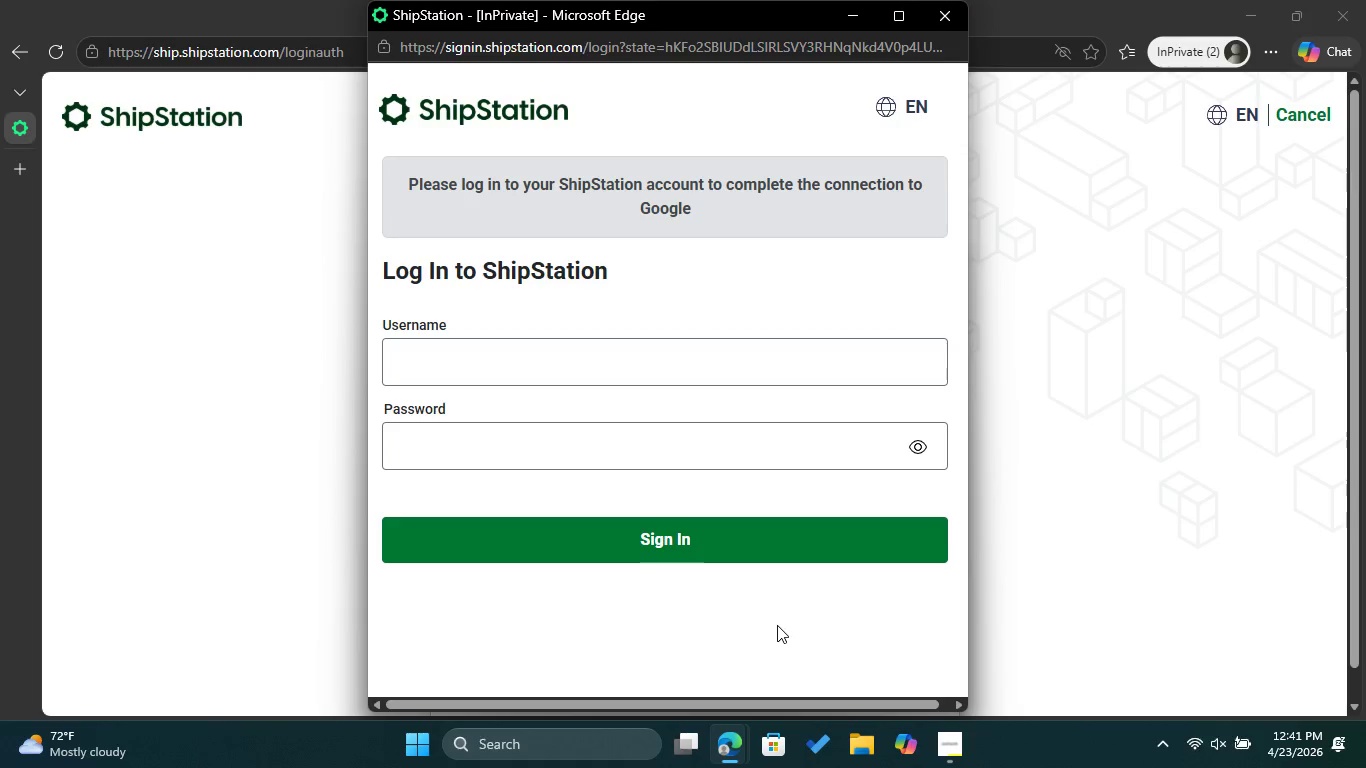 
wait(7.61)
 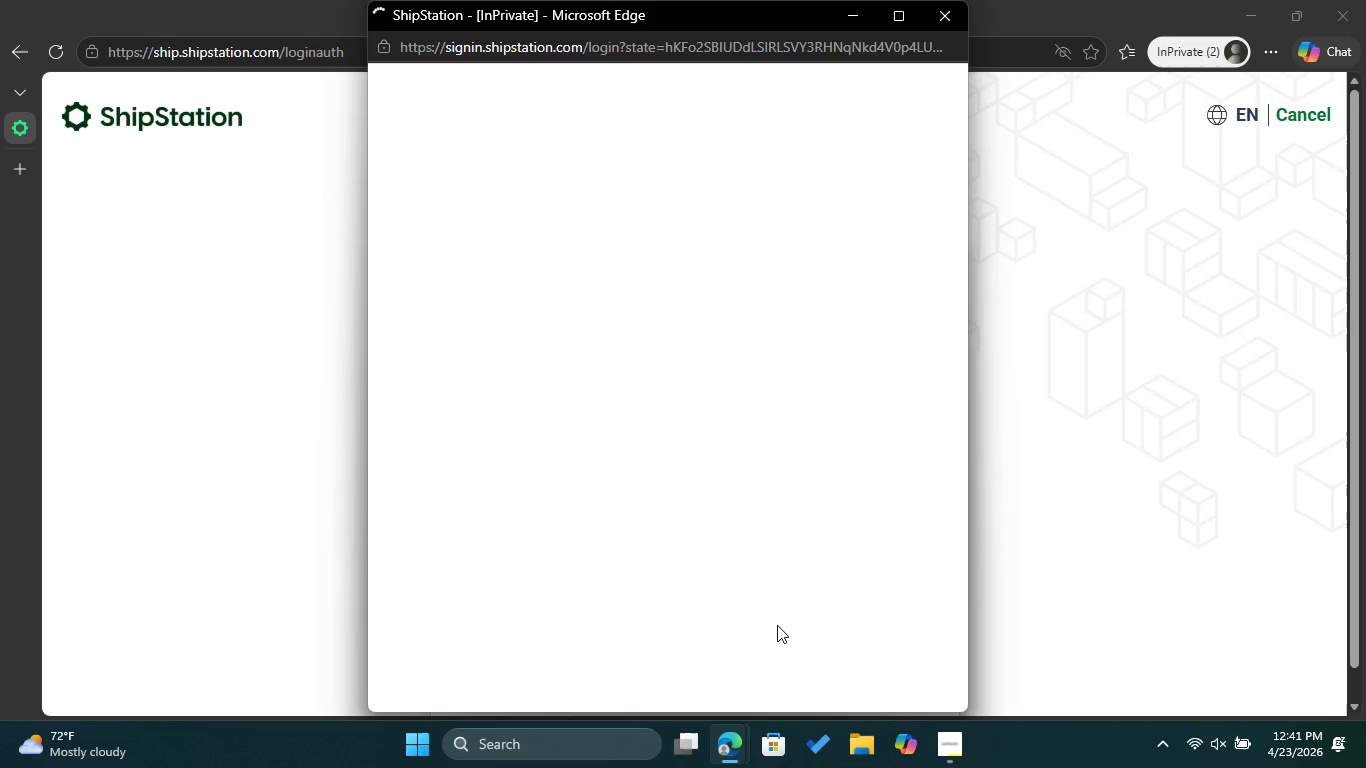 
key([redacted])
 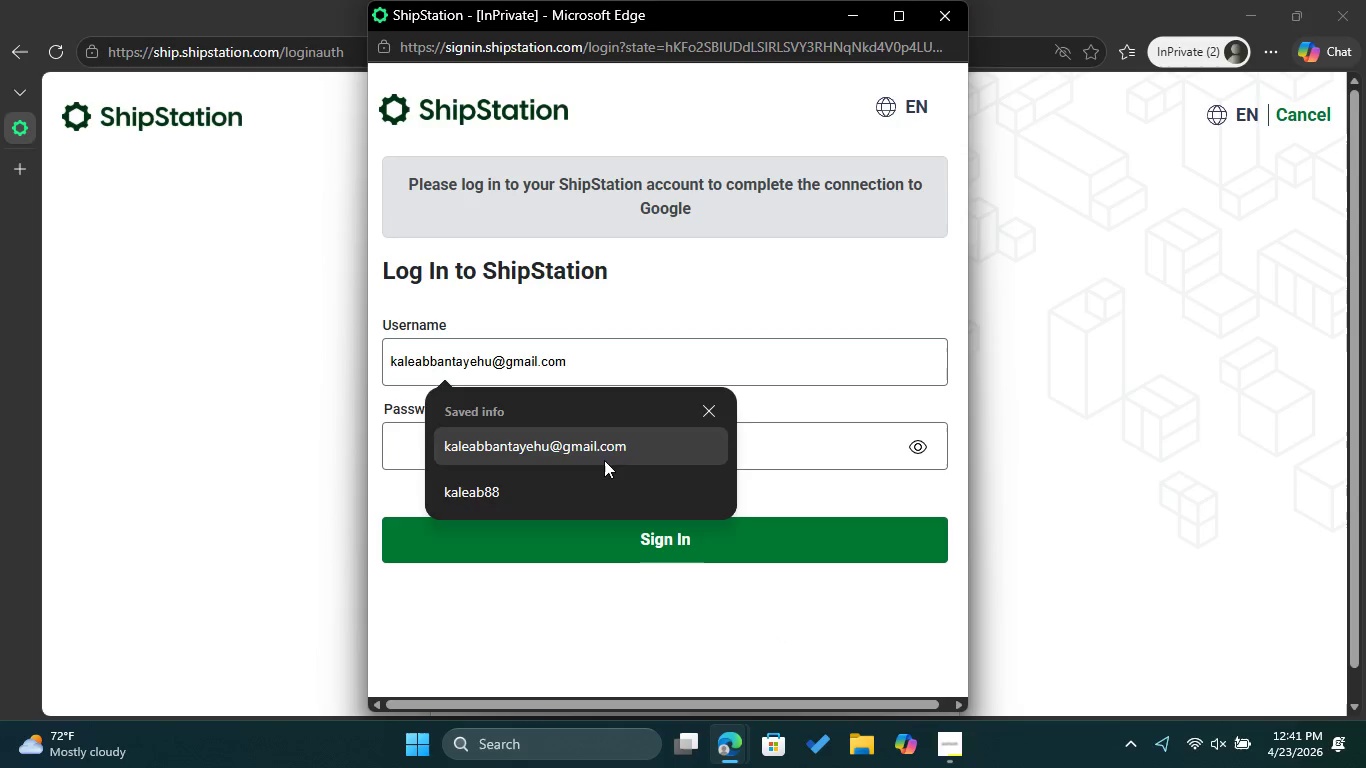 
double_click([519, 447])
 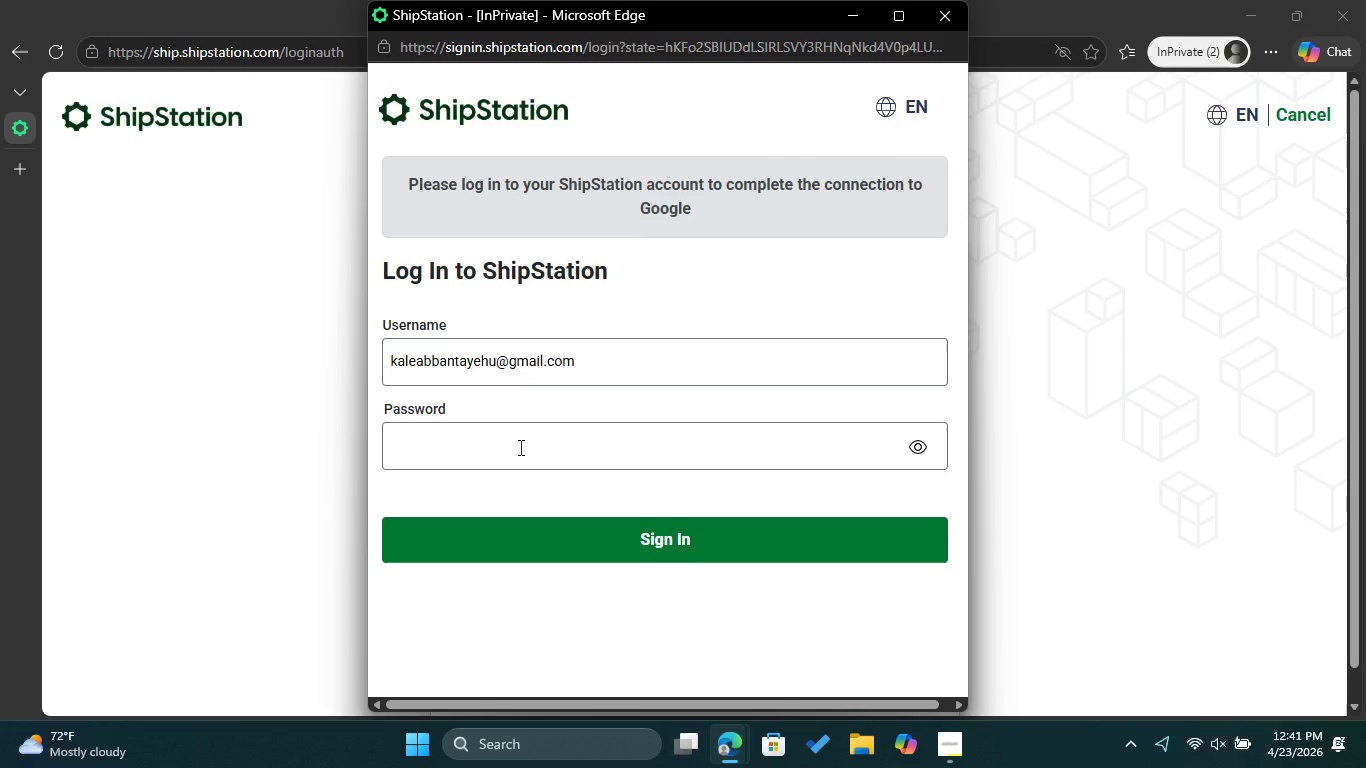 
type([redacted])
 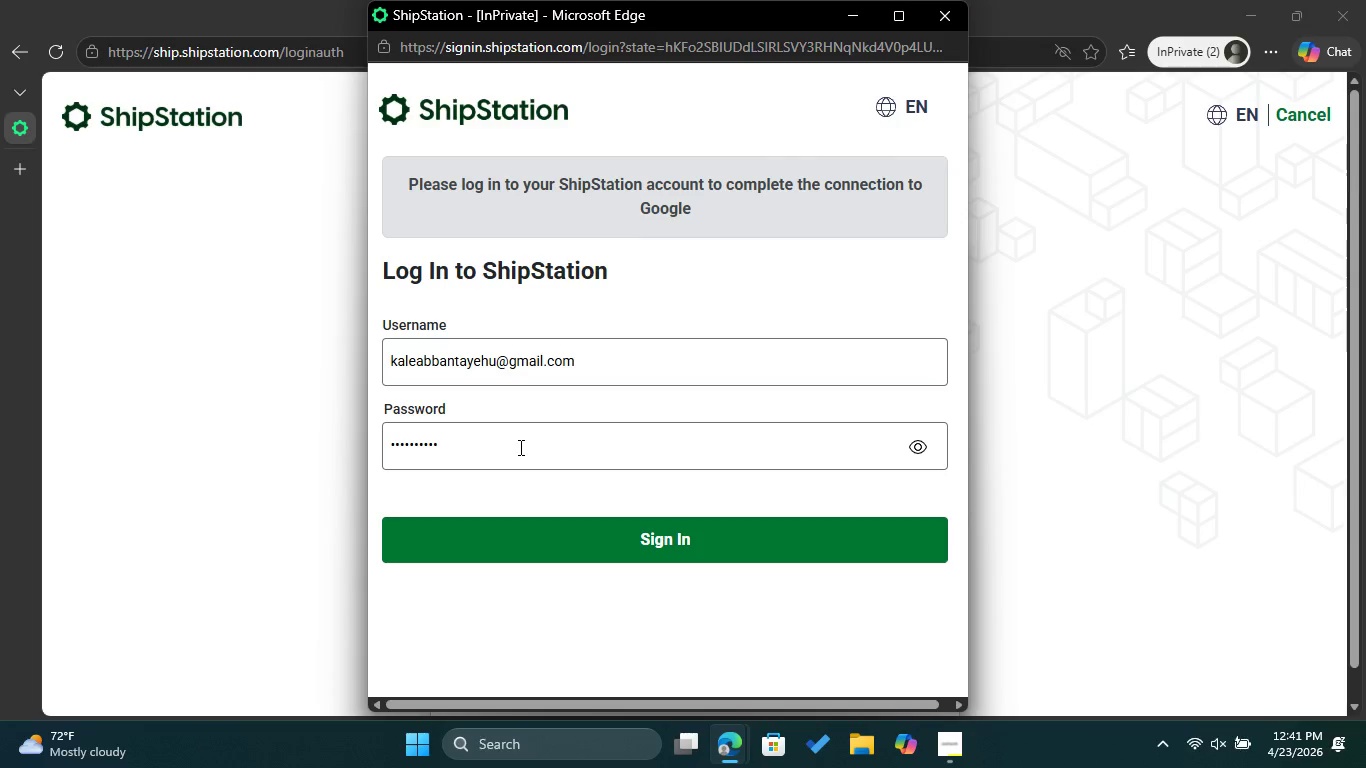 
left_click([656, 533])
 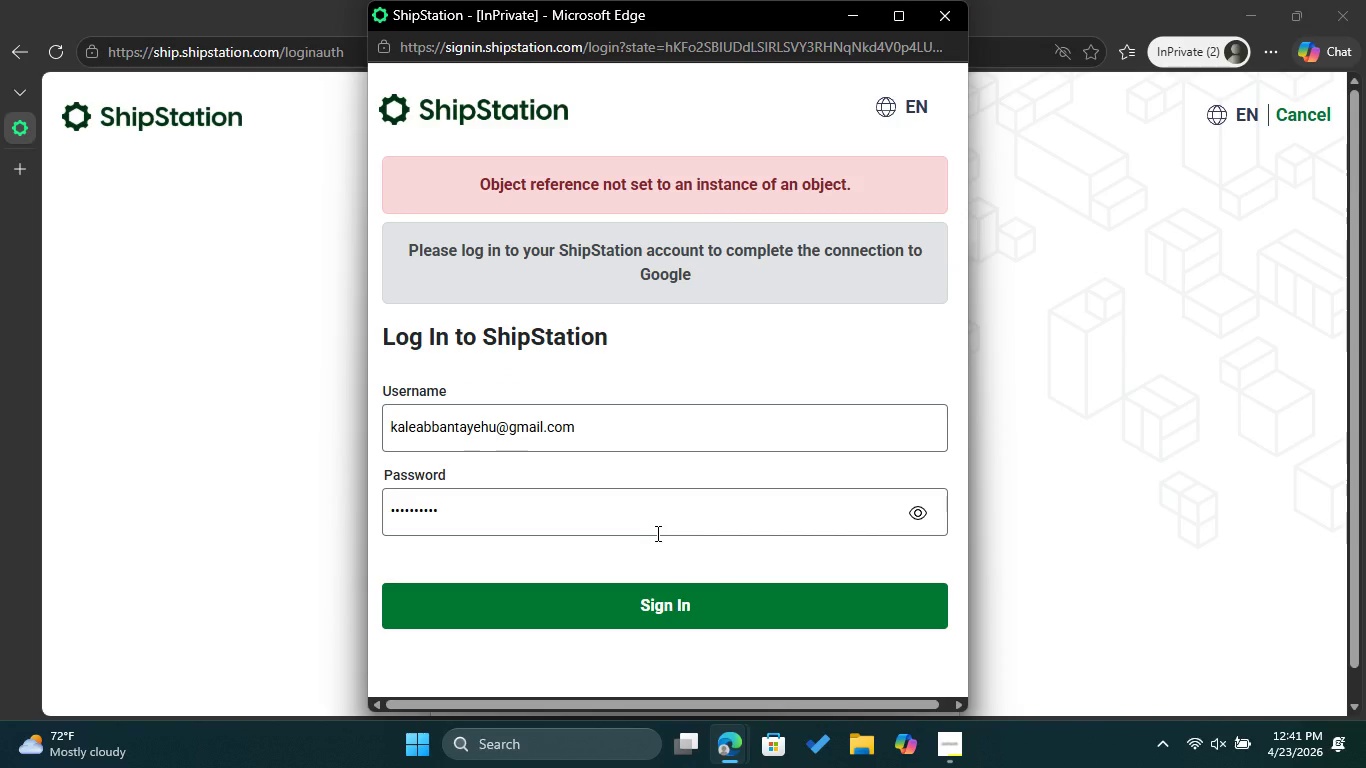 
wait(5.03)
 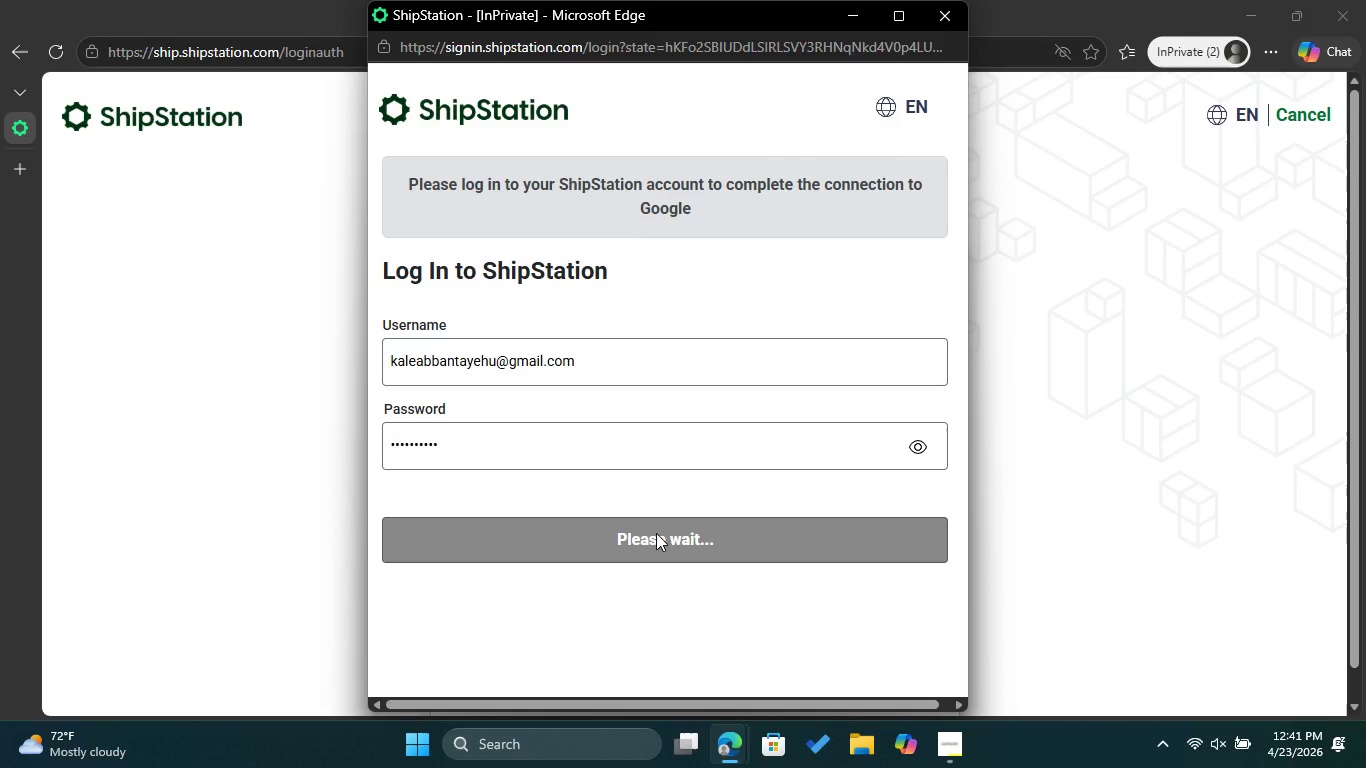 
left_click([1355, 3])
 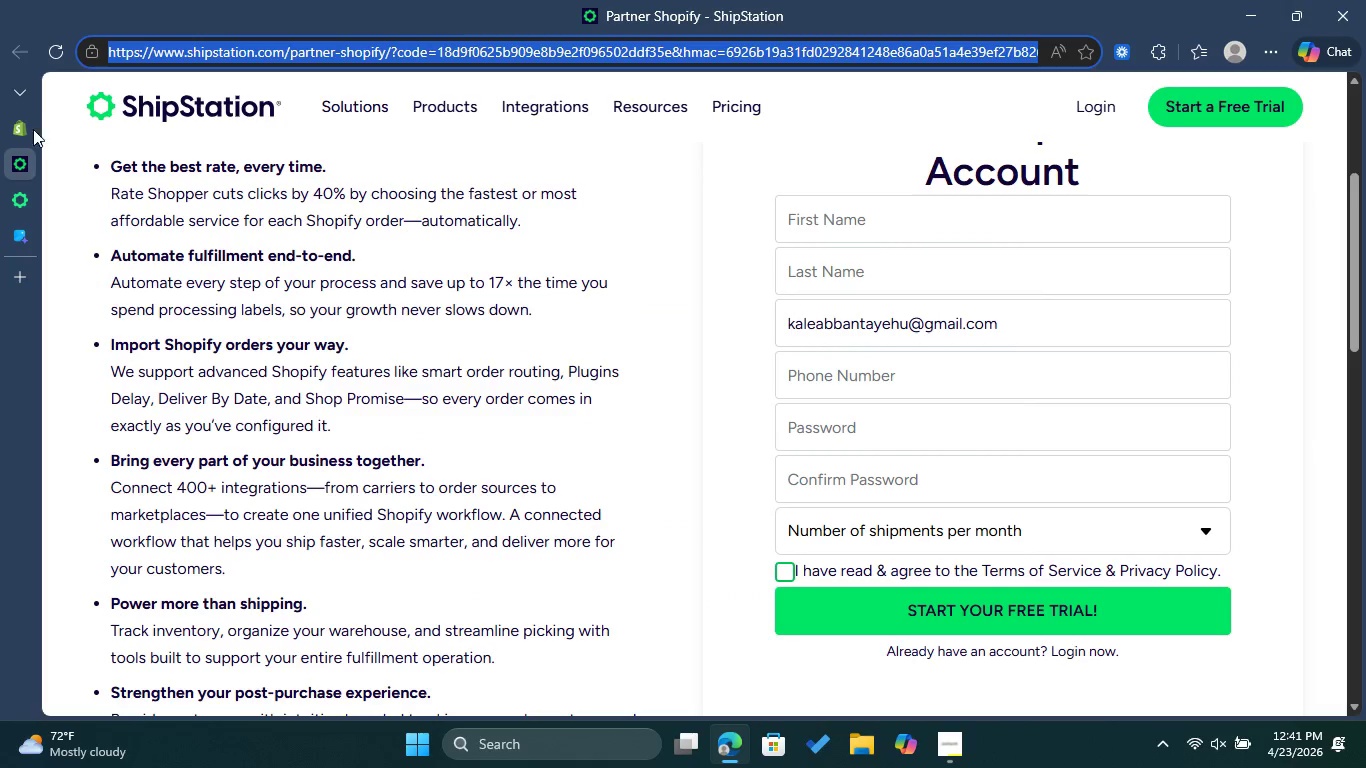 
mouse_move([37, 125])
 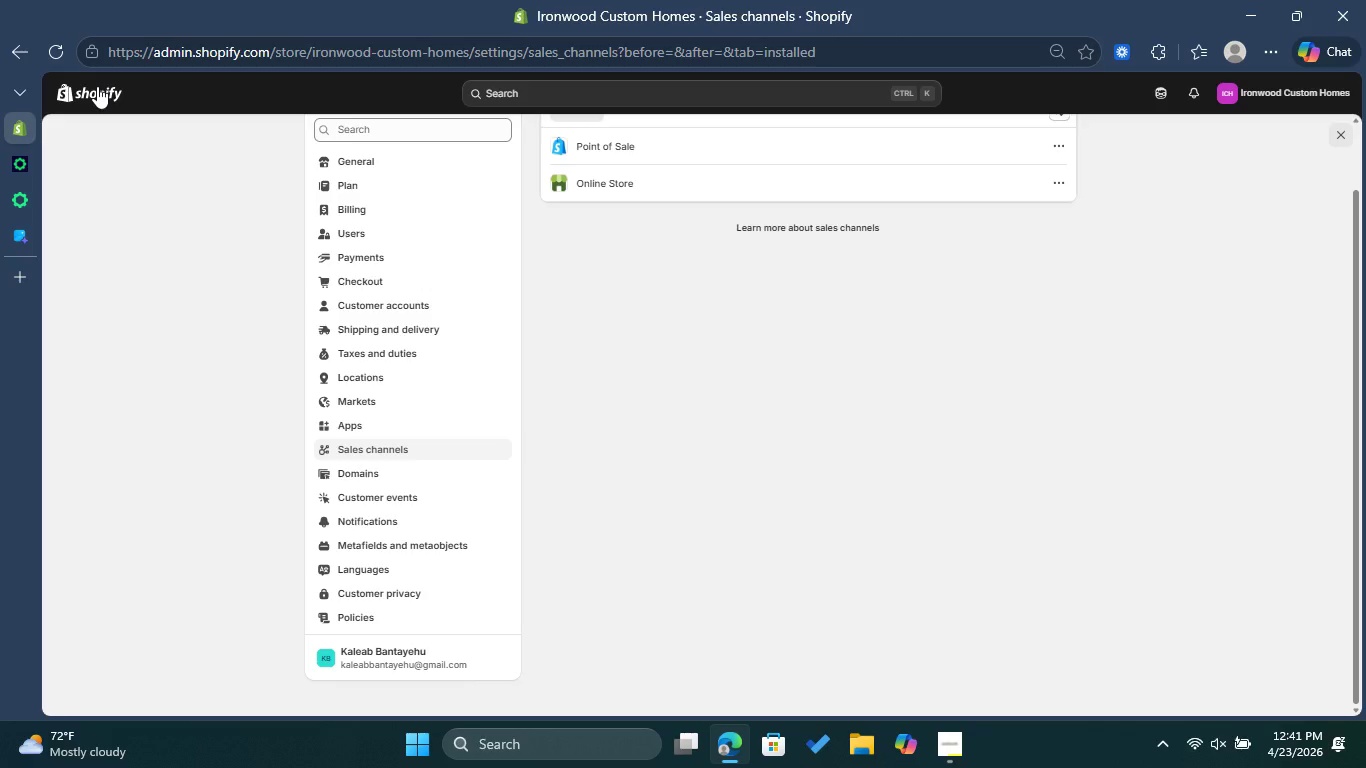 
wait(22.03)
 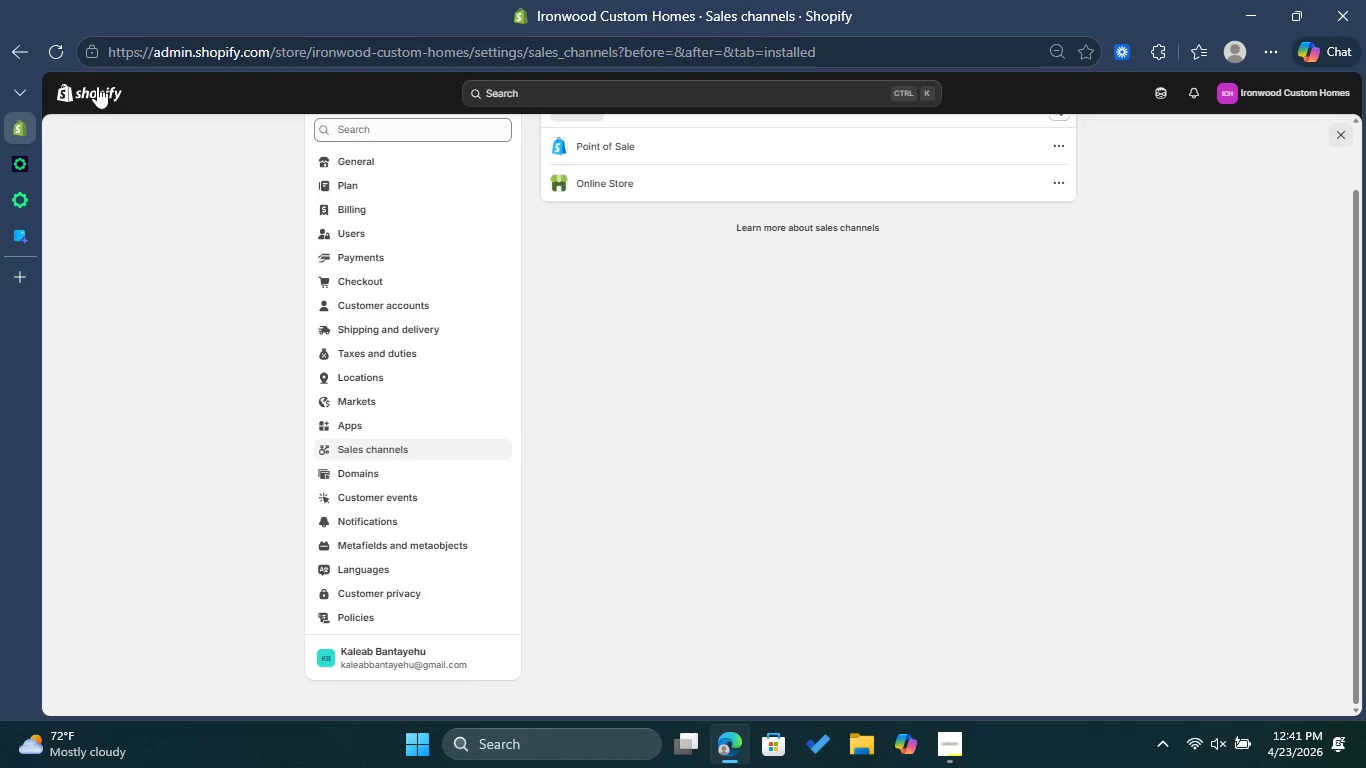 
left_click([110, 92])
 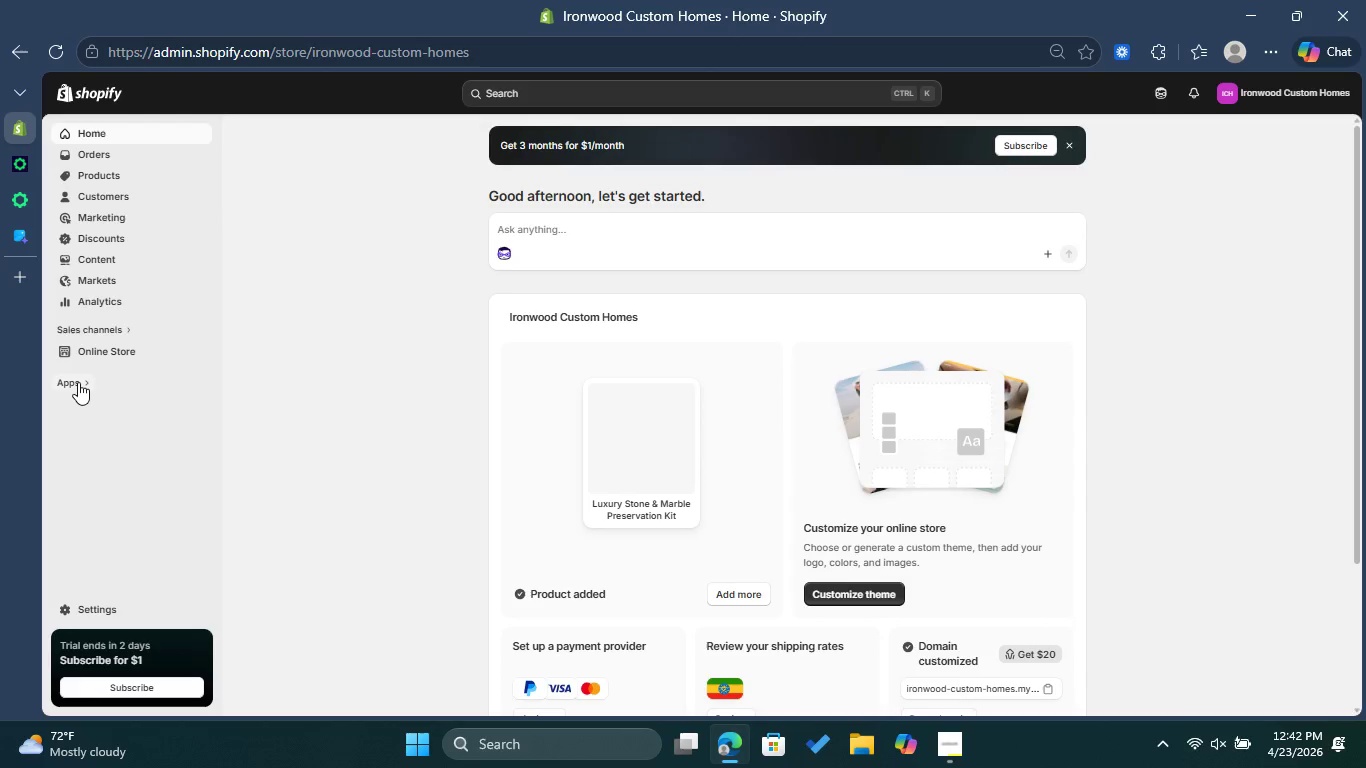 
wait(6.64)
 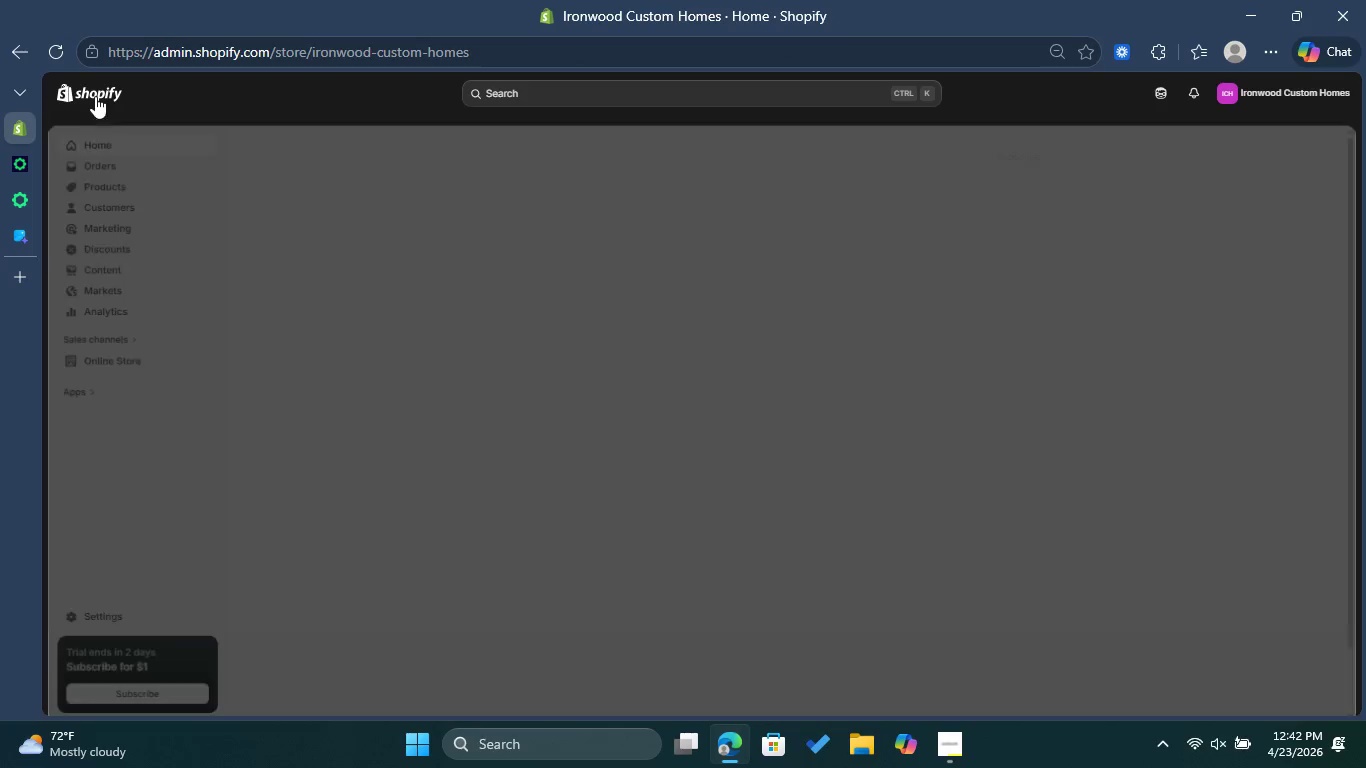 
left_click([78, 382])
 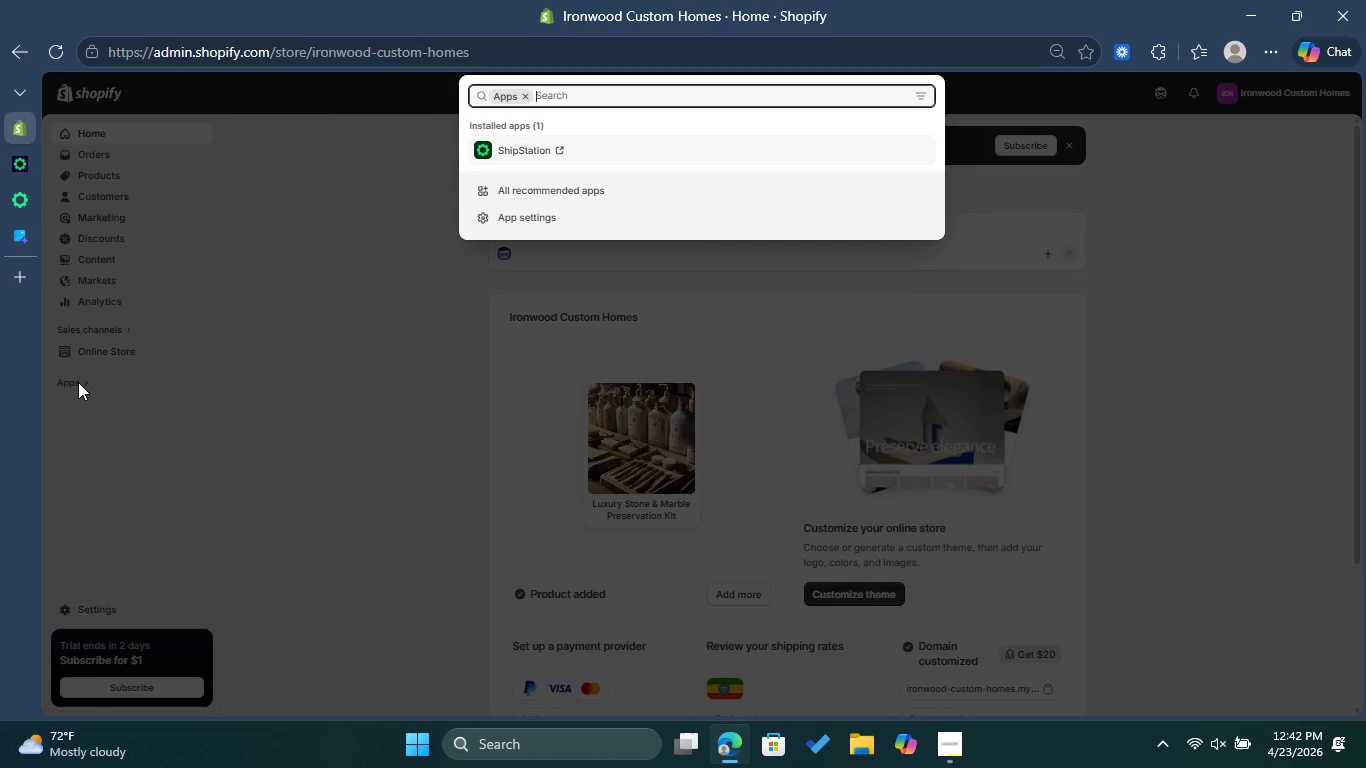 
wait(23.52)
 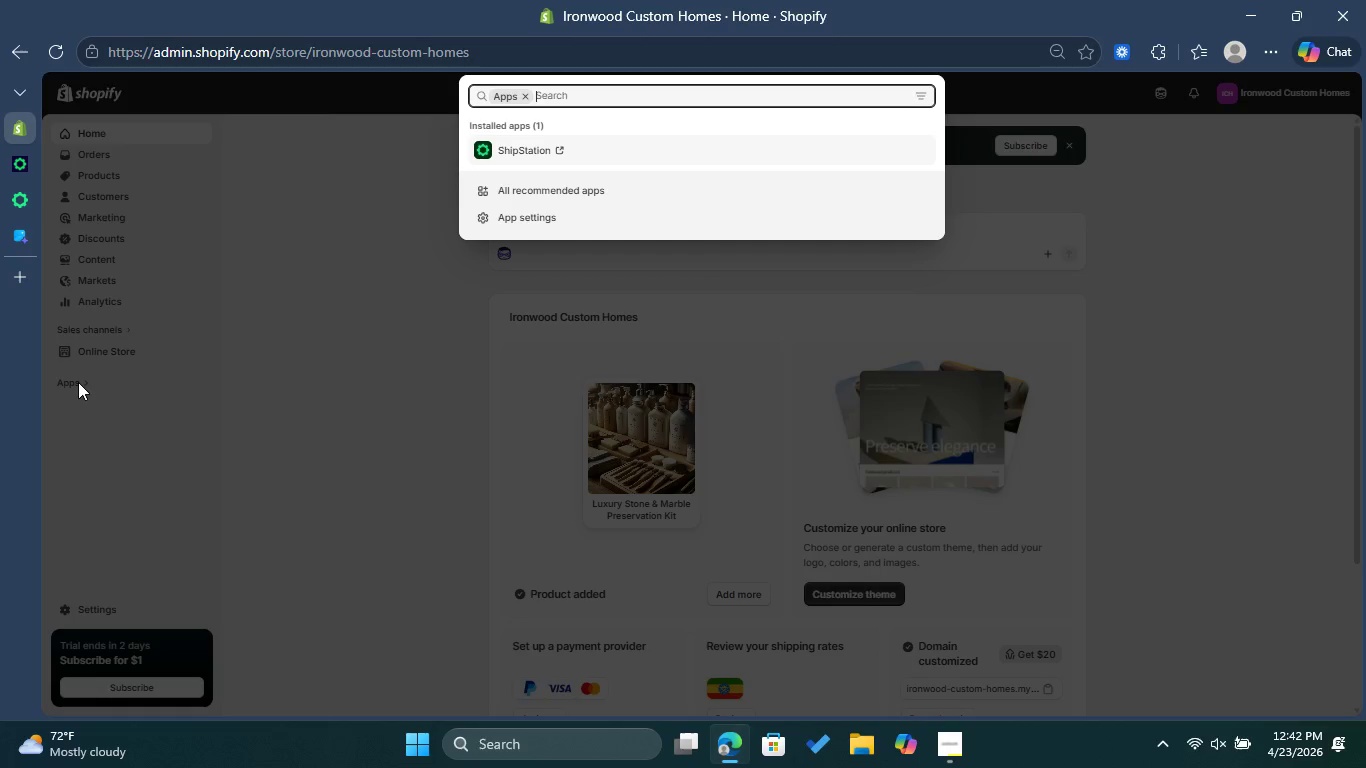 
left_click([587, 91])
 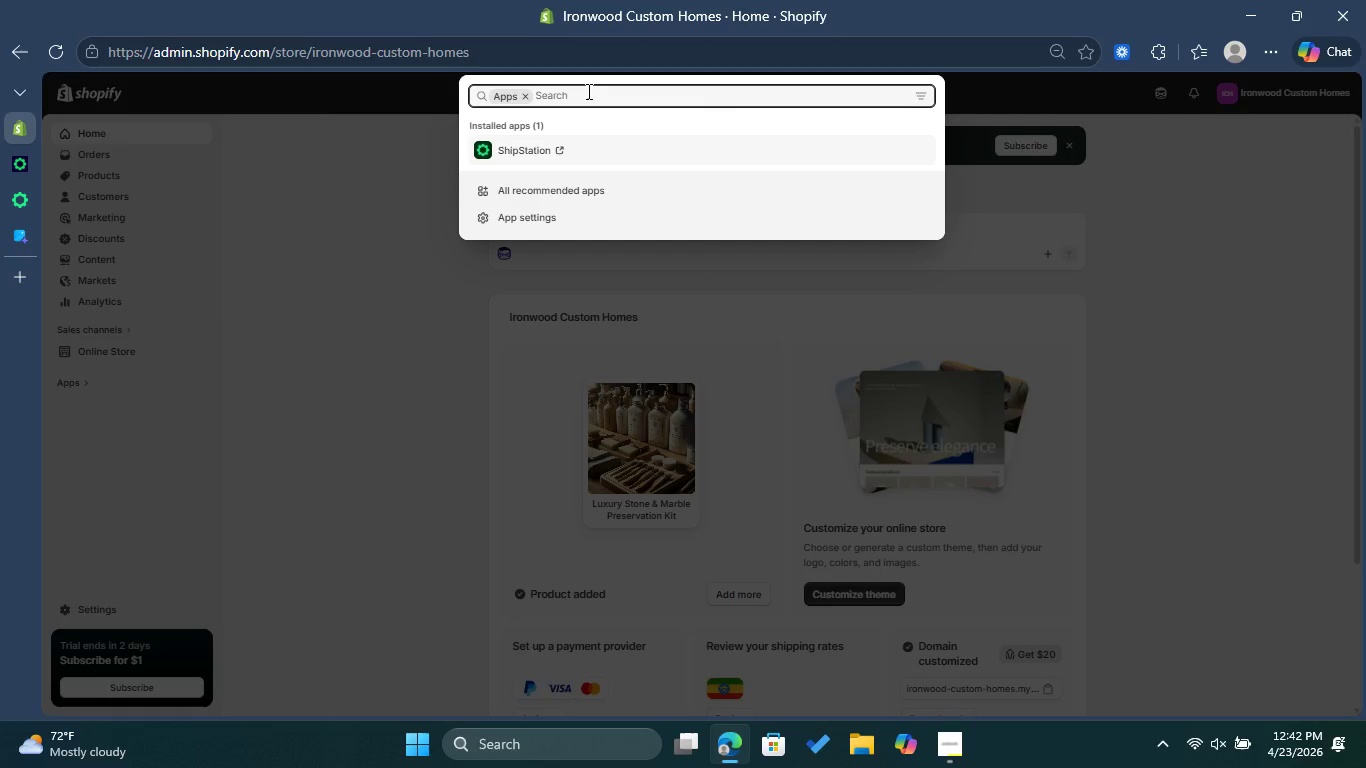 
type(Shopify Ful)
 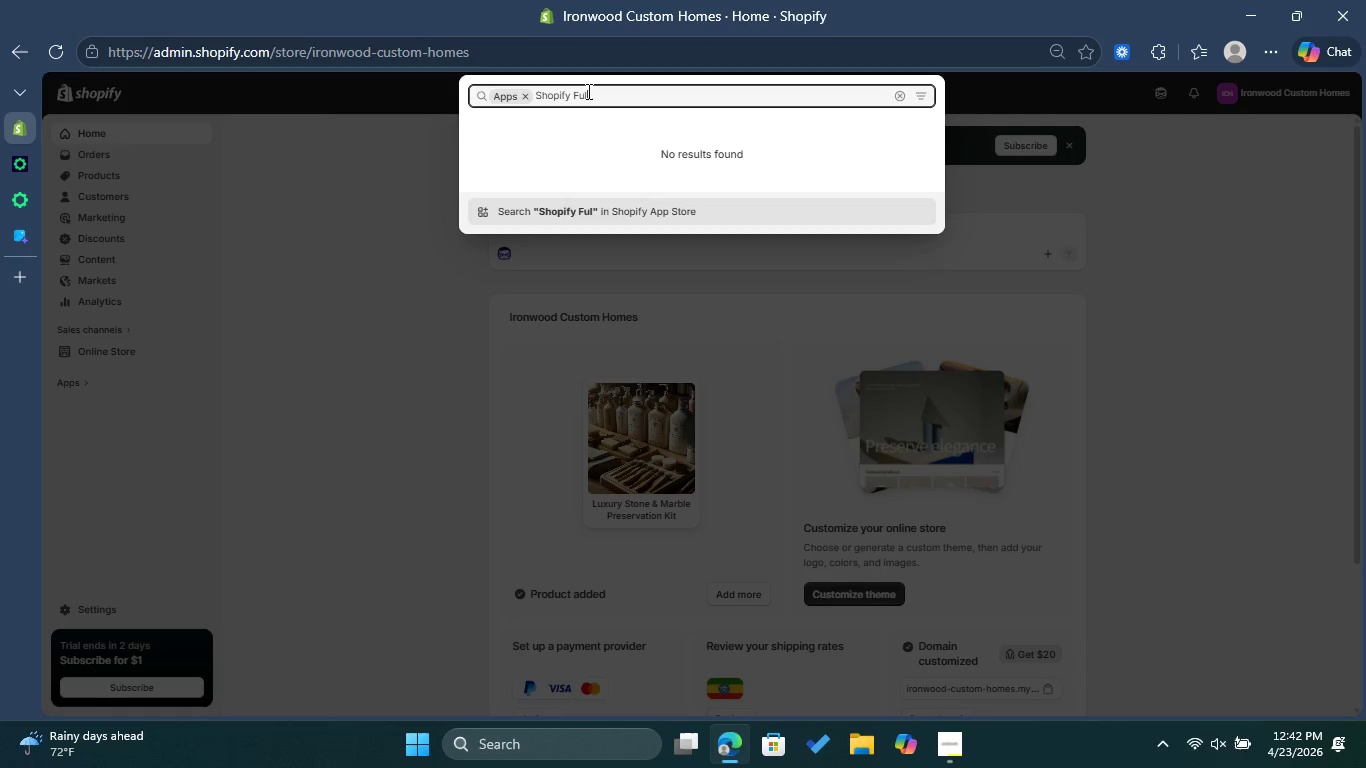 
type(filment Network)
 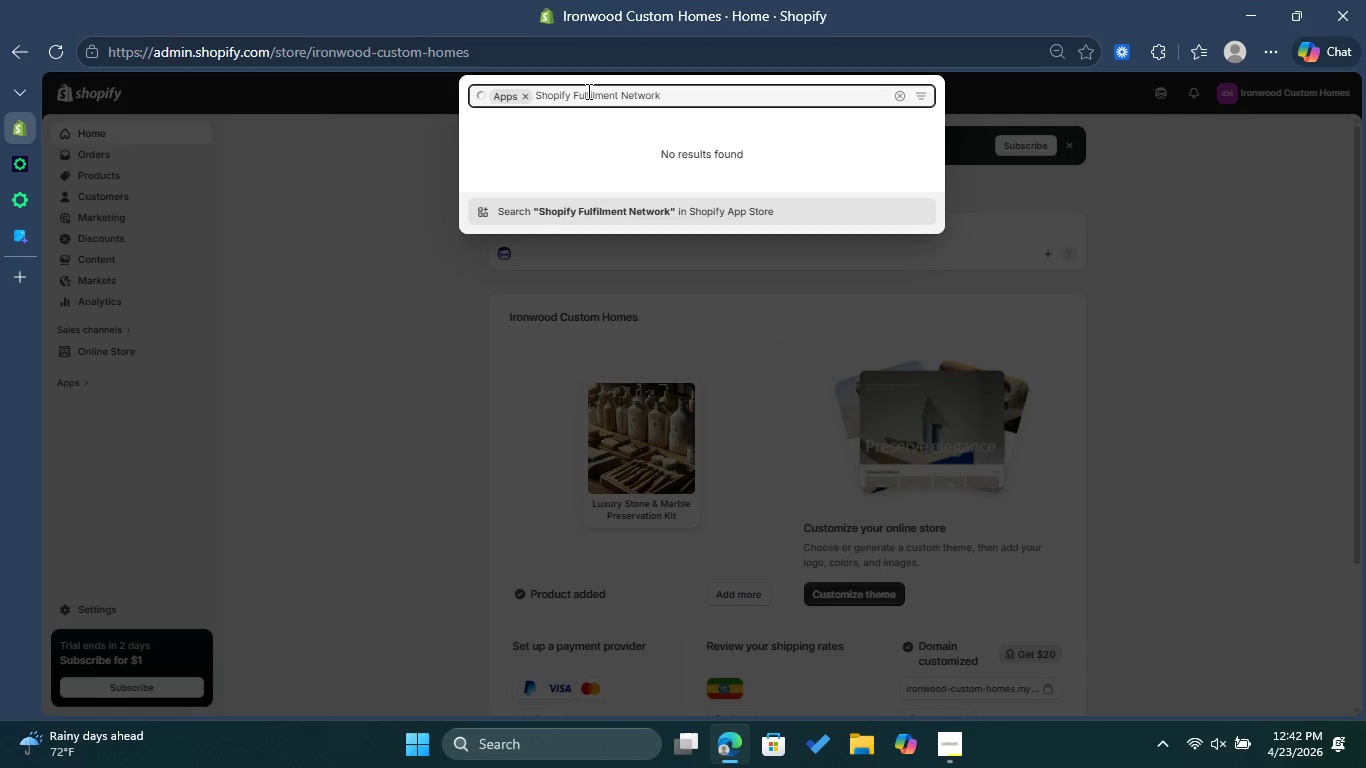 
left_click_drag(start_coordinate=[689, 92], to_coordinate=[533, 93])
 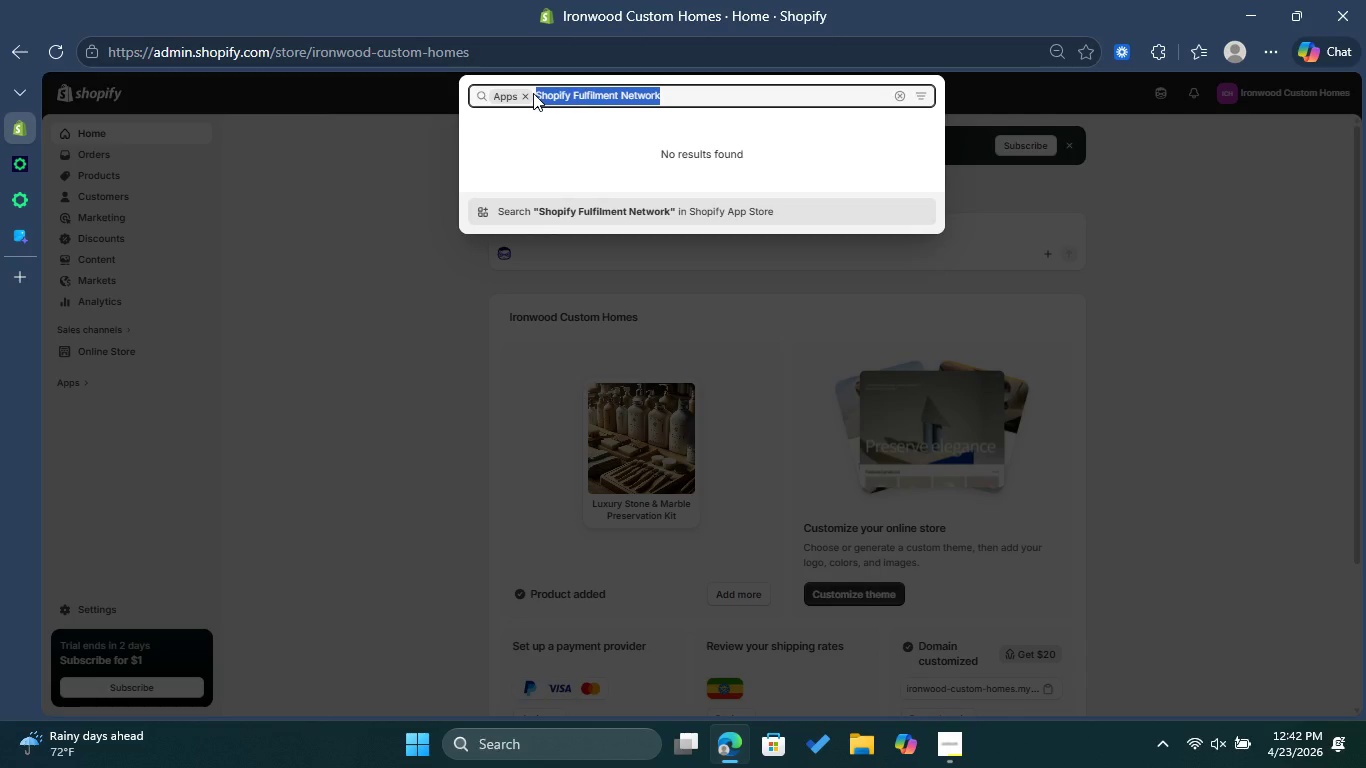 
key(Control+C)
 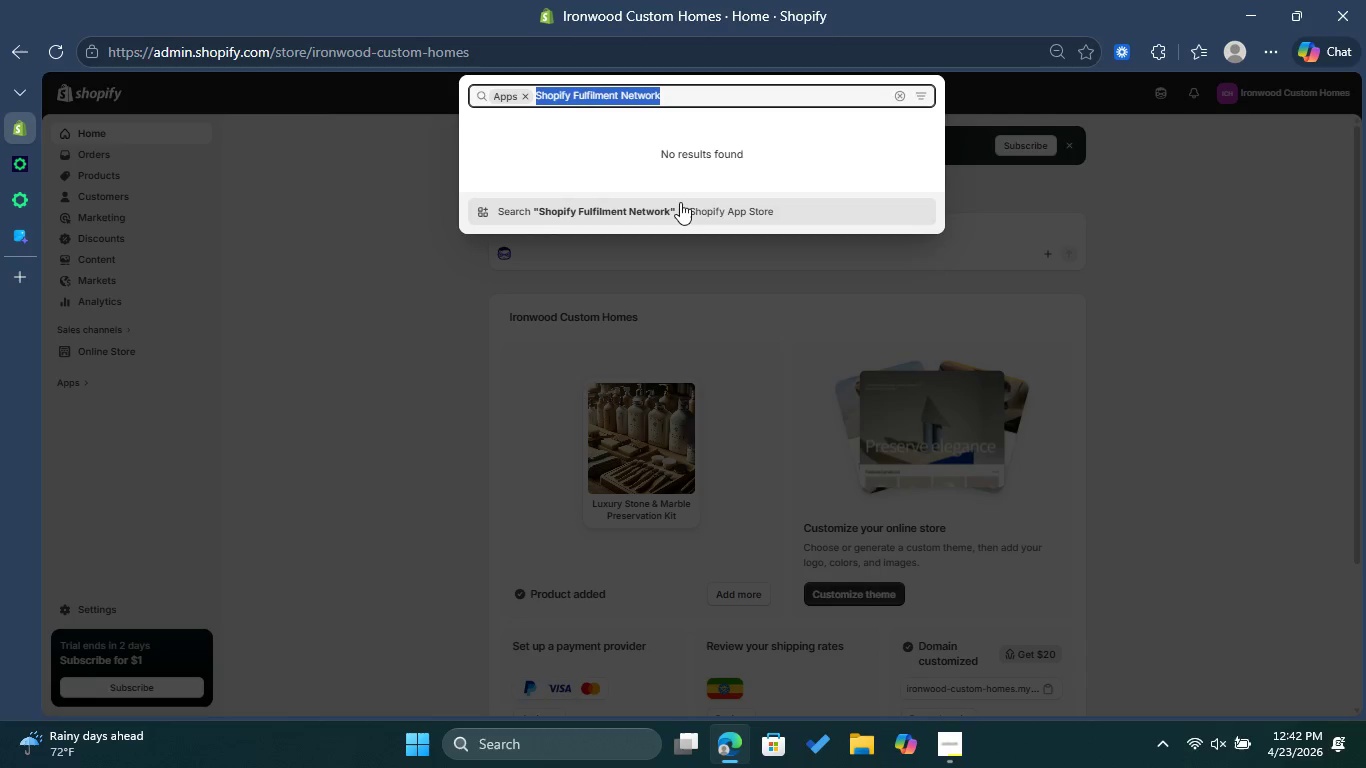 
left_click([684, 214])
 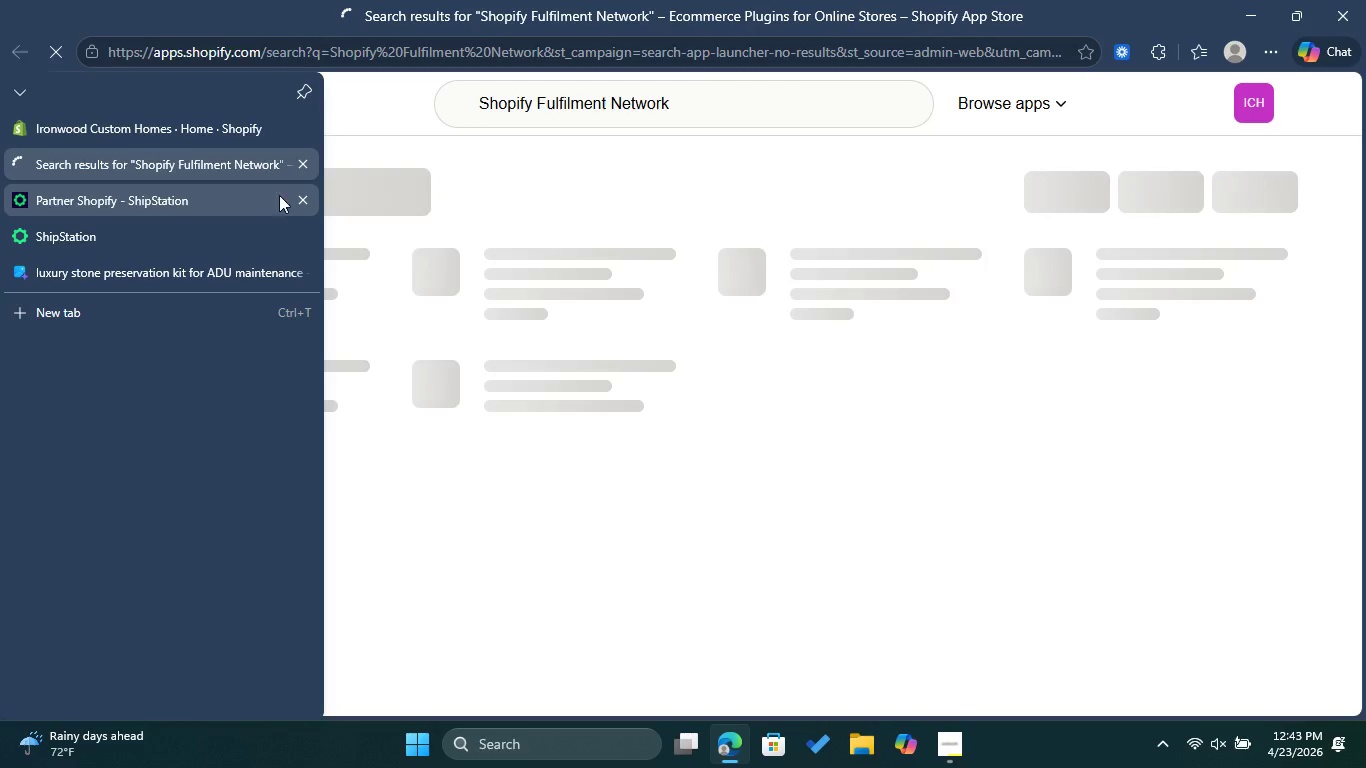 
left_click([306, 198])
 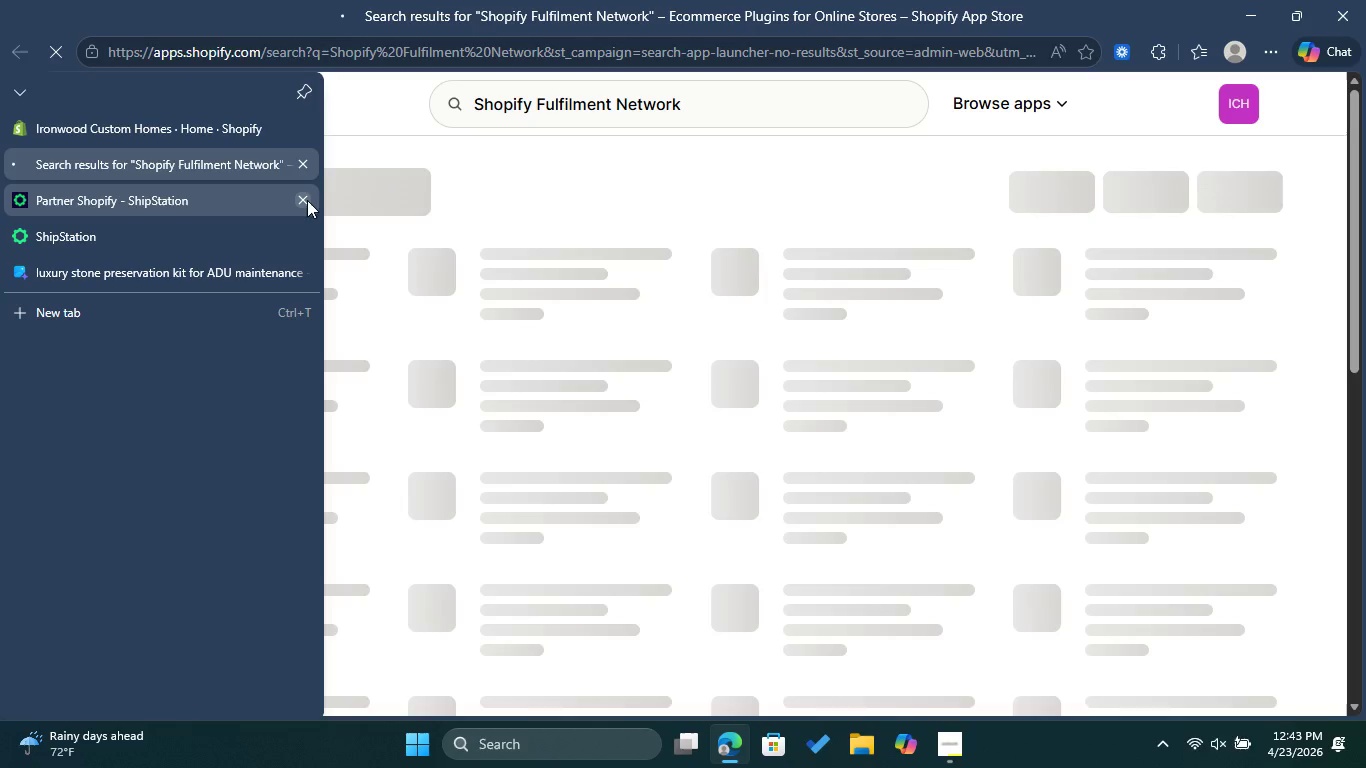 
left_click([304, 200])
 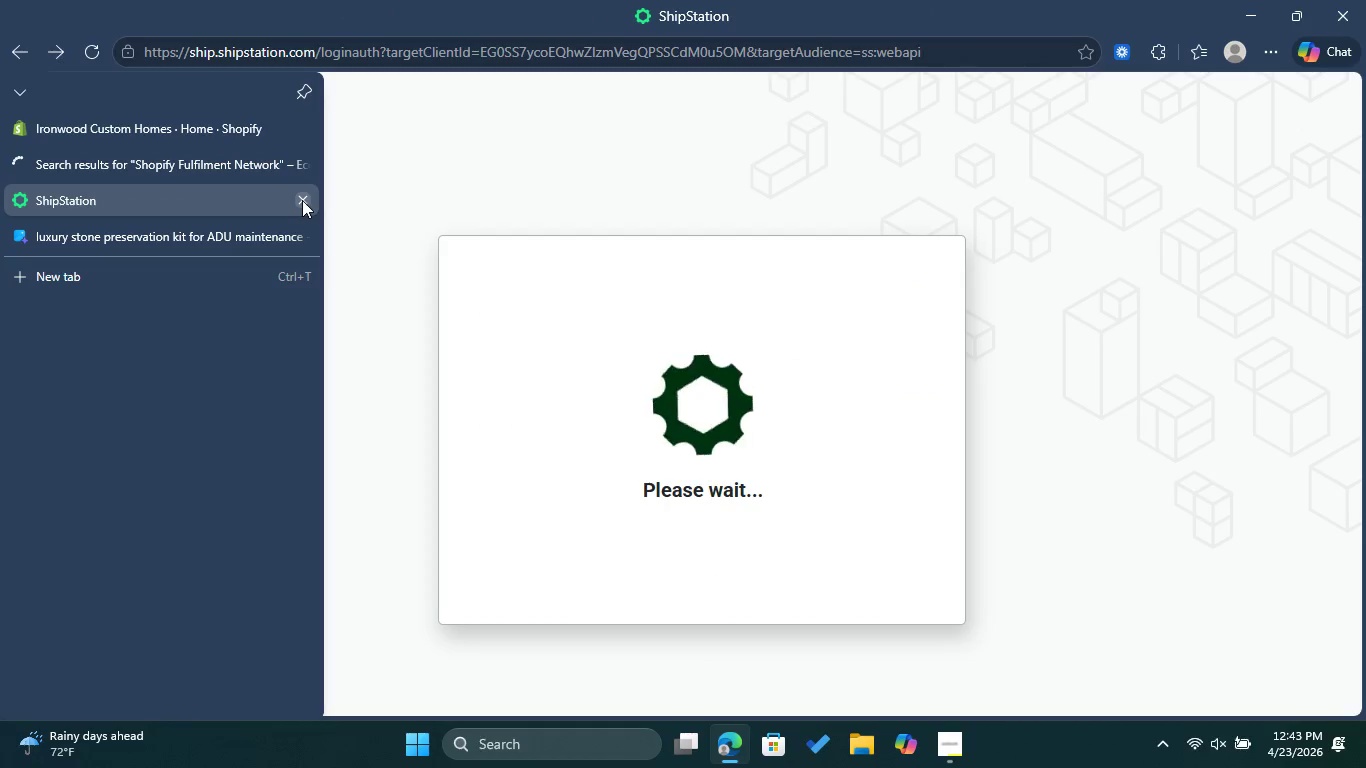 
left_click([301, 200])
 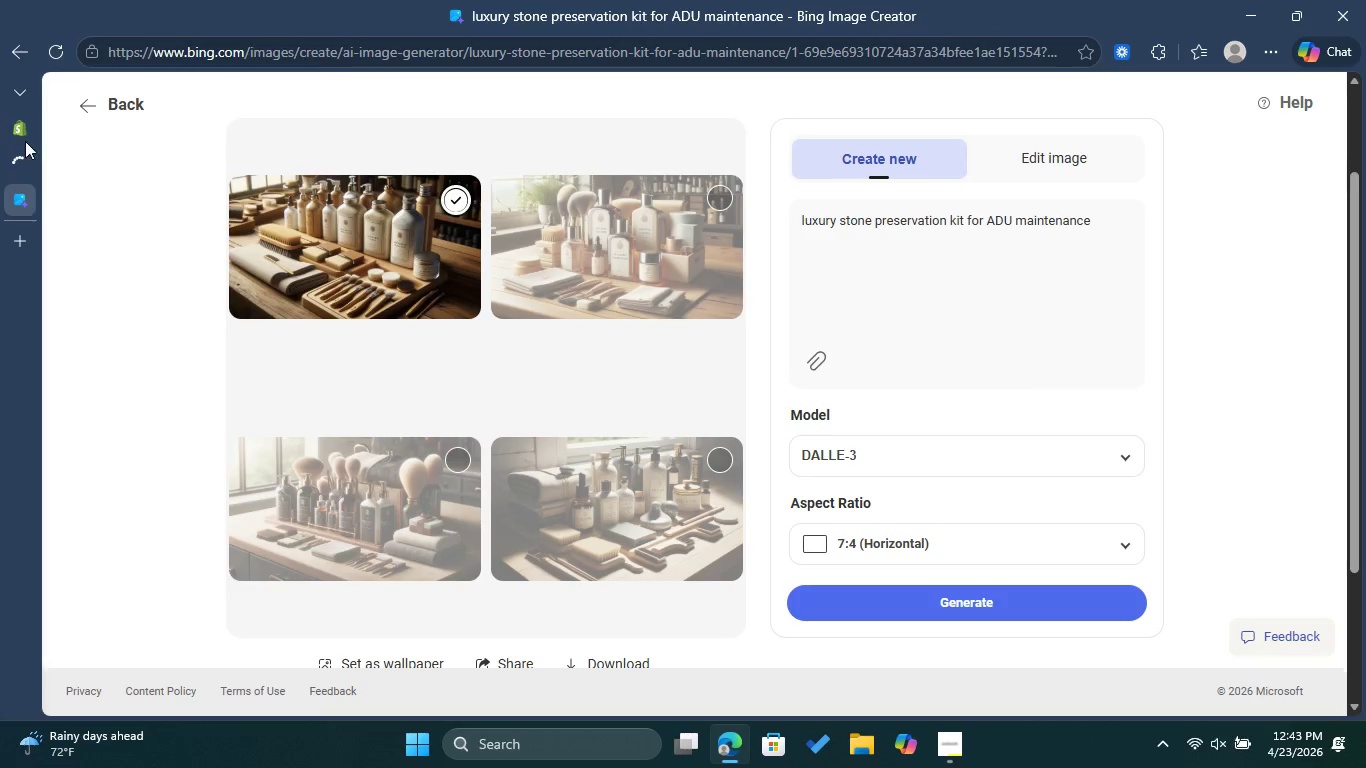 
left_click([66, 127])
 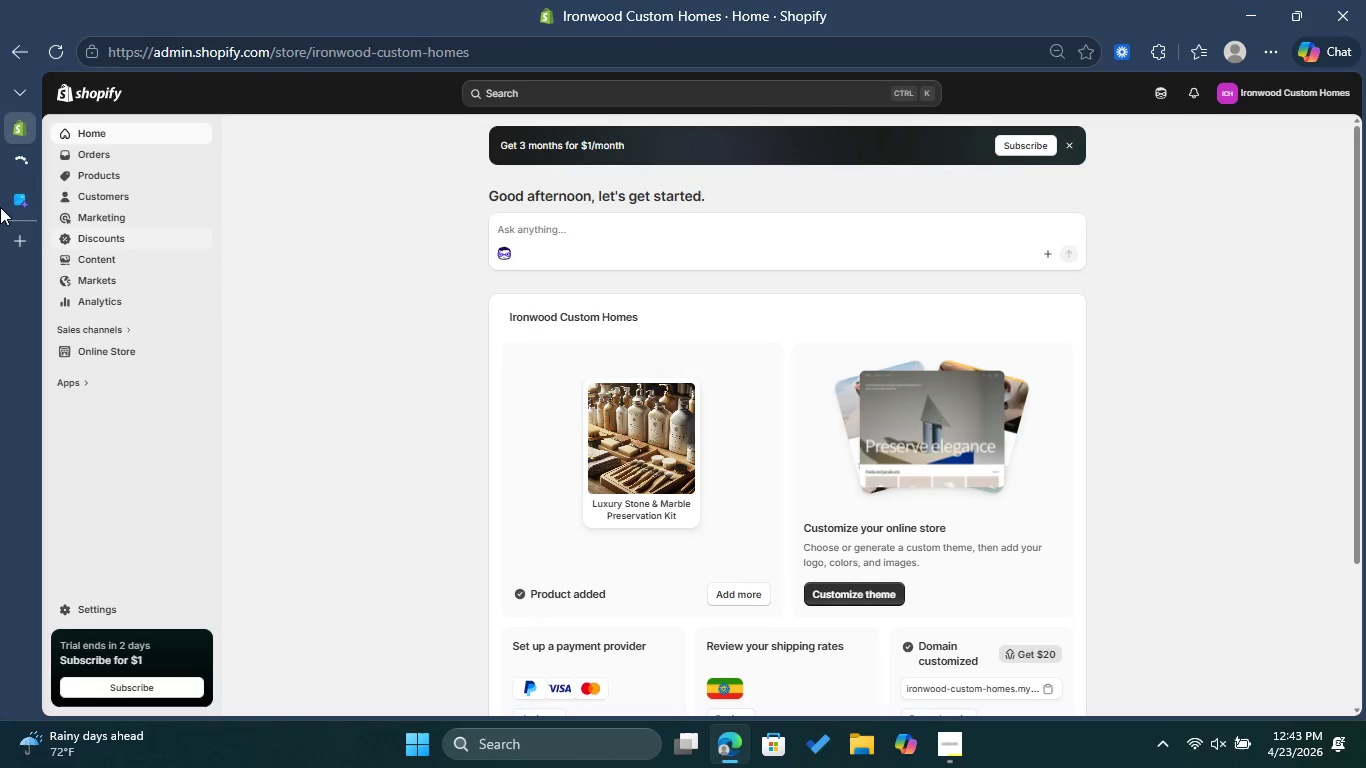 
left_click([16, 158])
 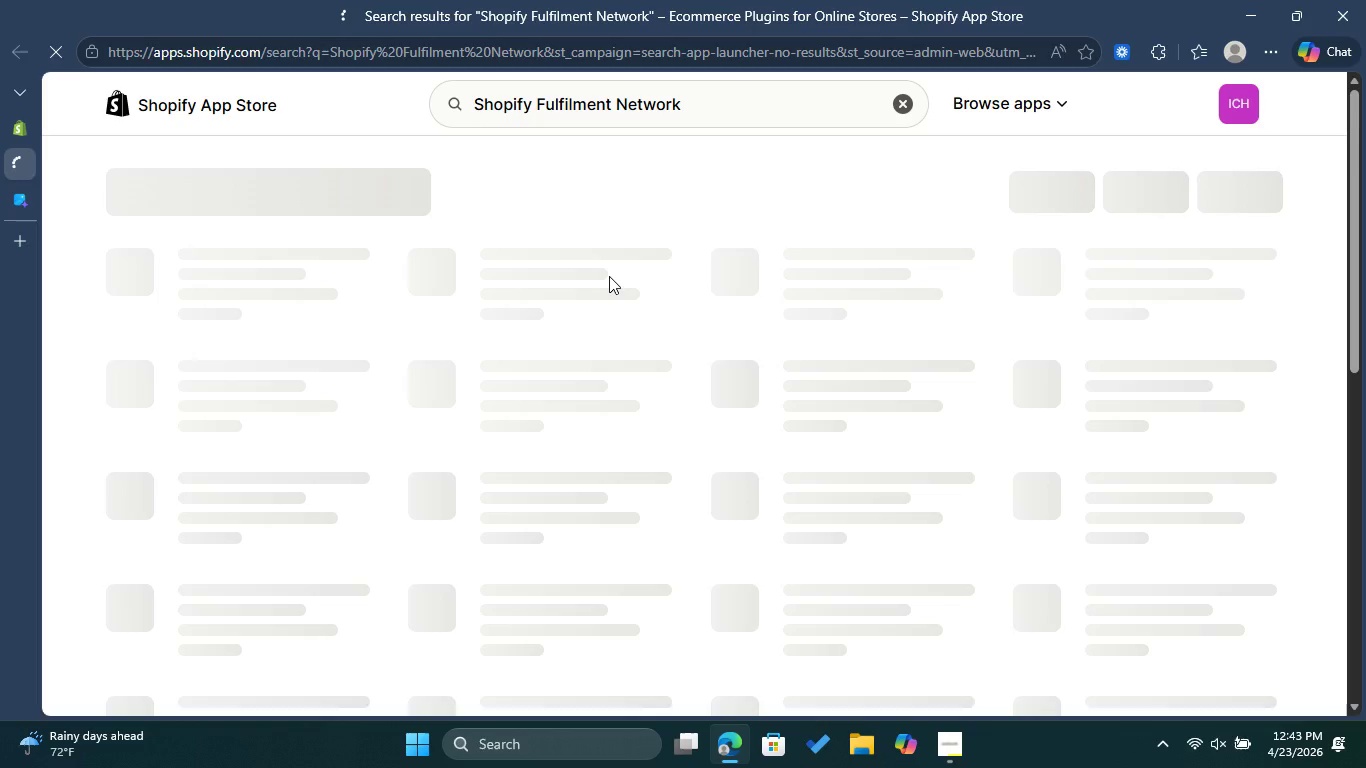 
mouse_move([568, 276])
 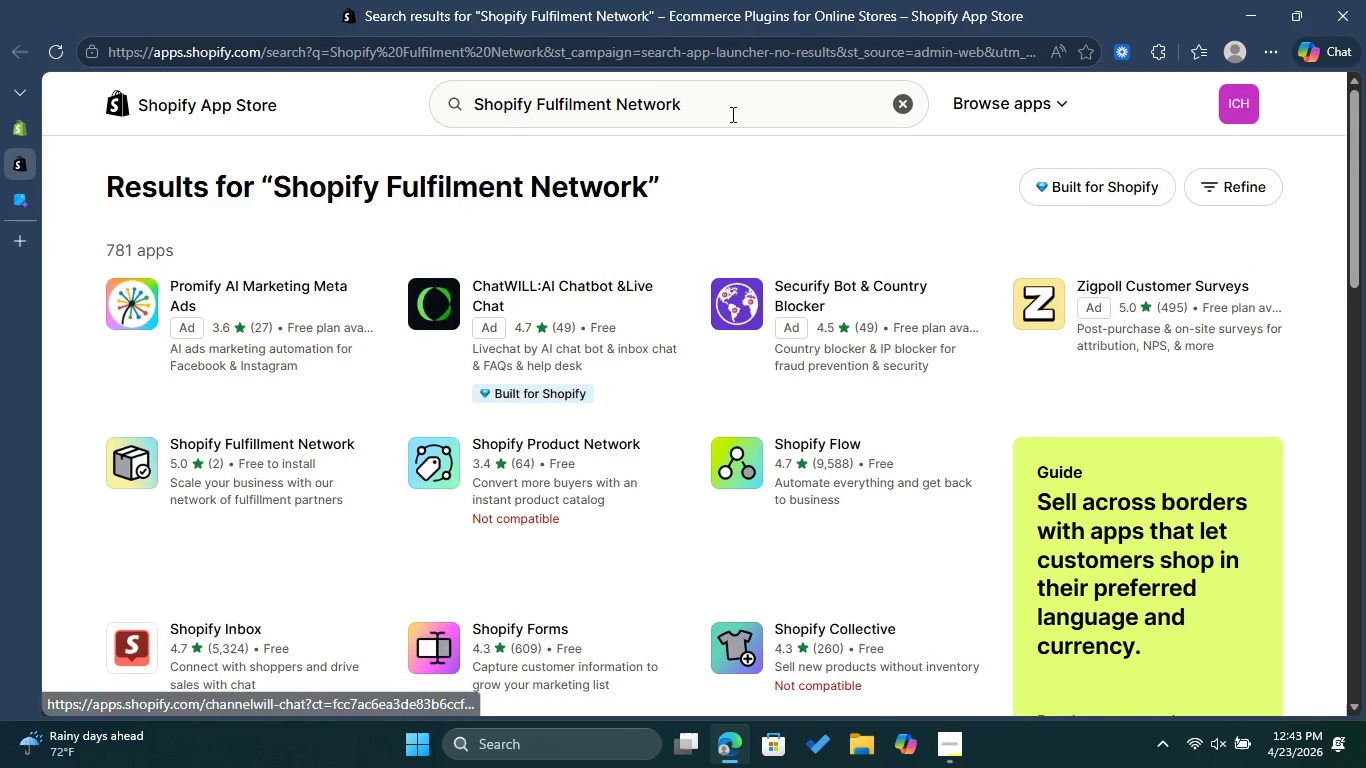 
left_click([731, 114])
 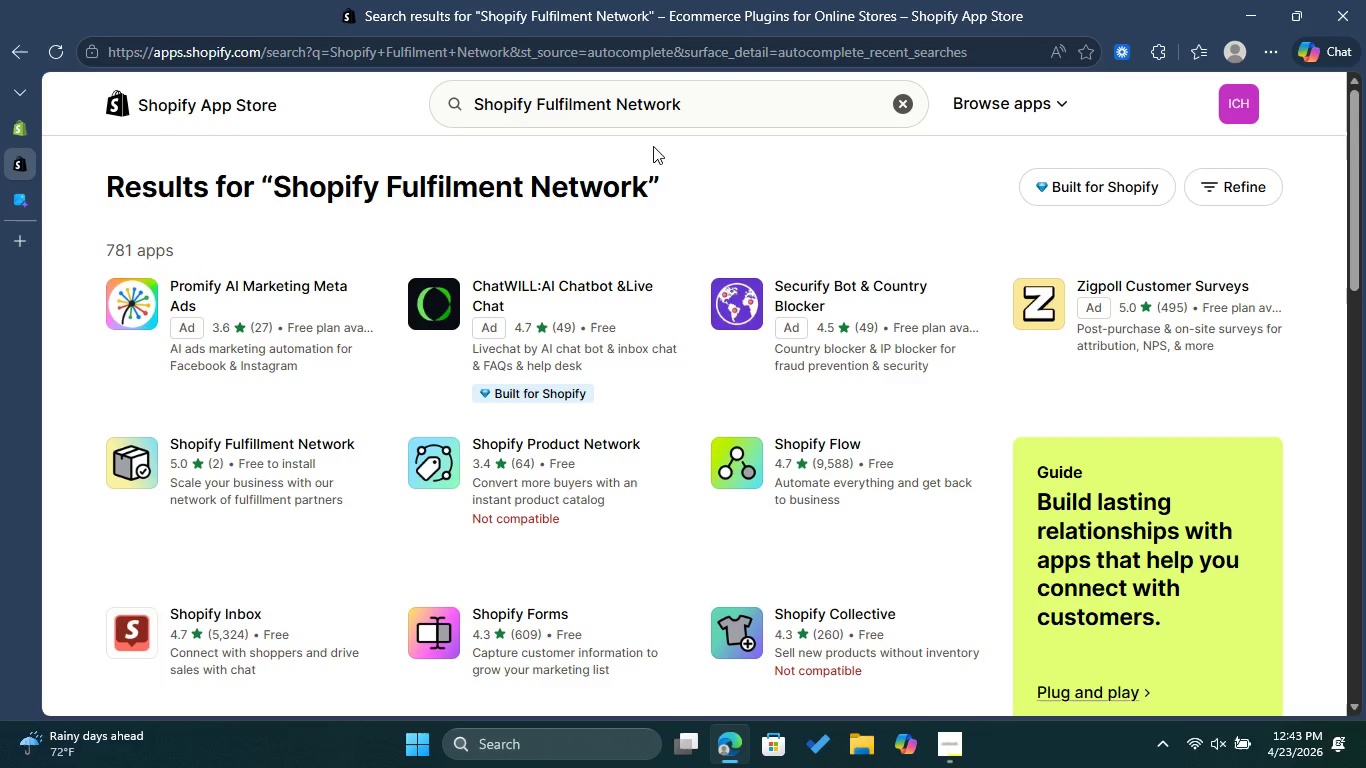 
wait(11.08)
 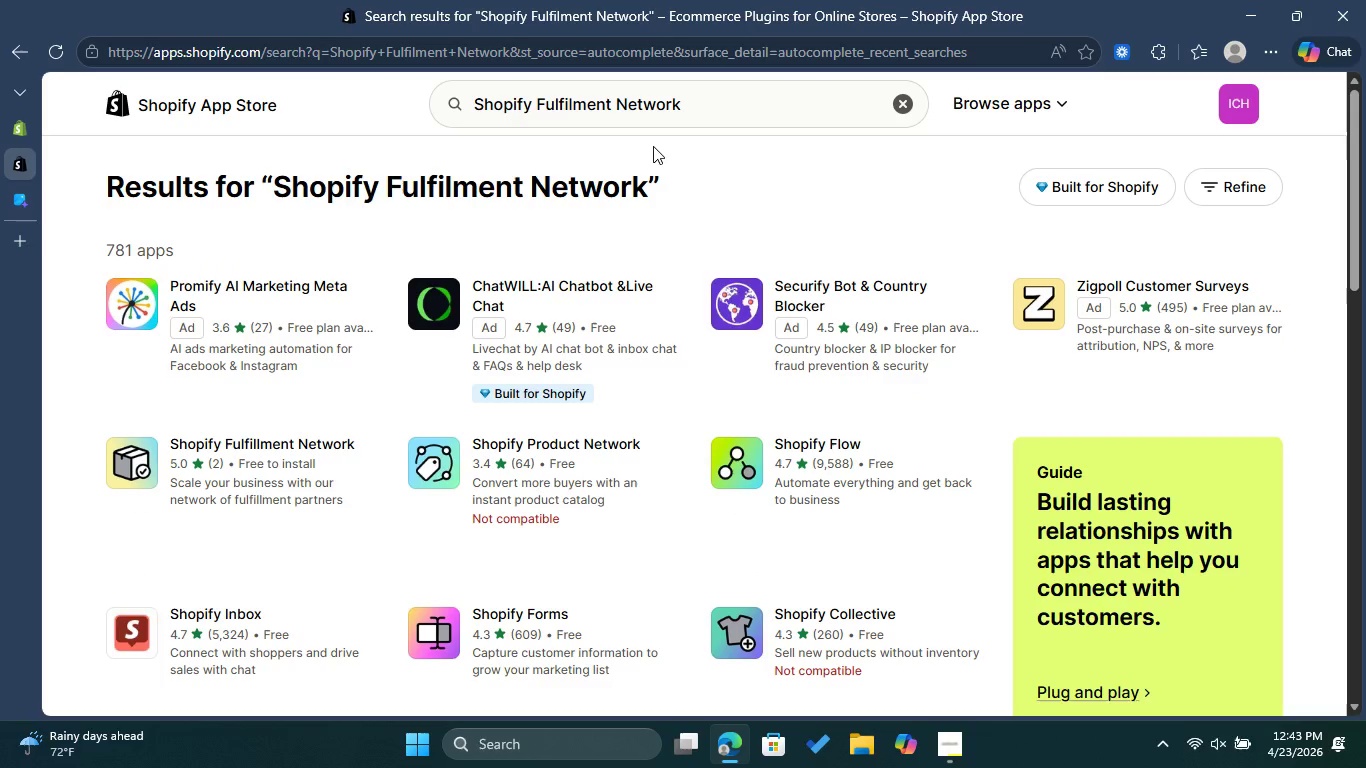 
scroll: coordinate [659, 159], scroll_direction: down, amount: 7.0
 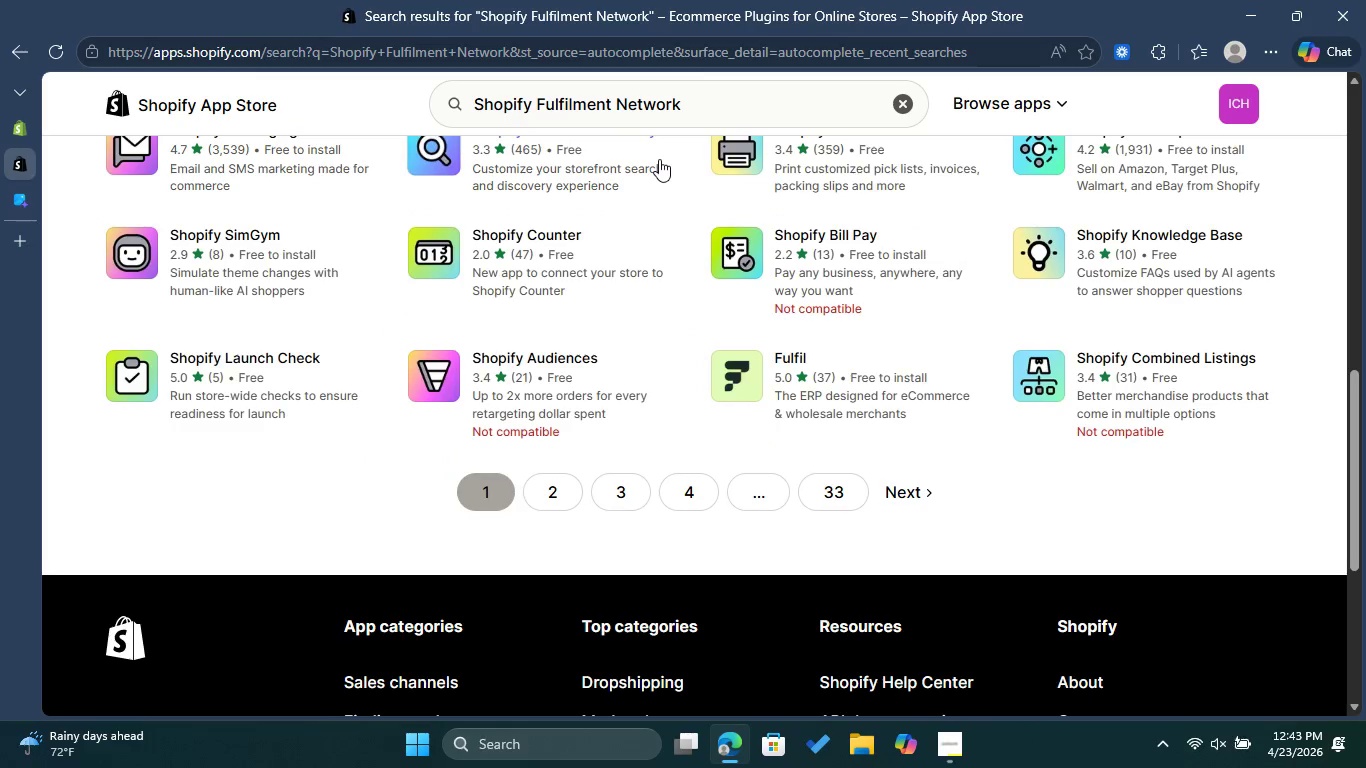 
scroll: coordinate [659, 159], scroll_direction: up, amount: 4.0
 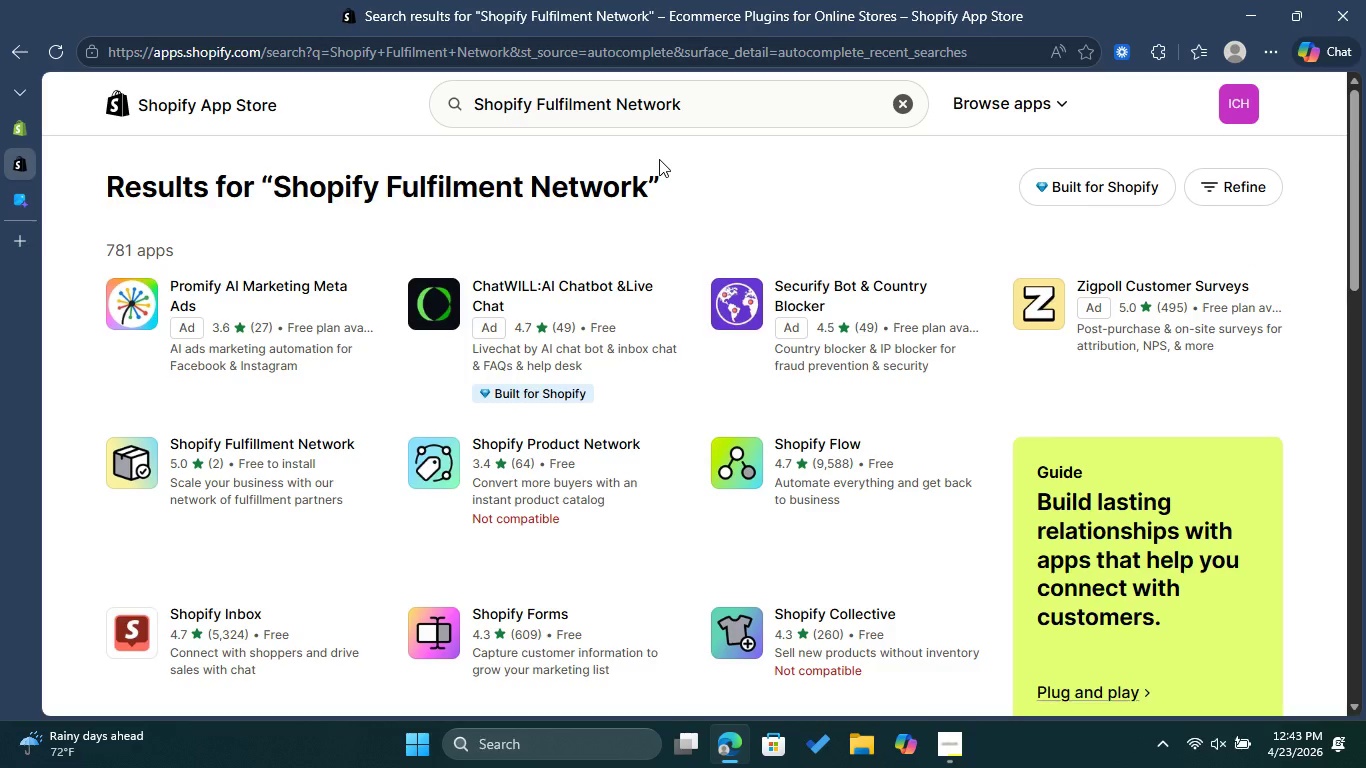 
scroll: coordinate [659, 159], scroll_direction: down, amount: 1.0
 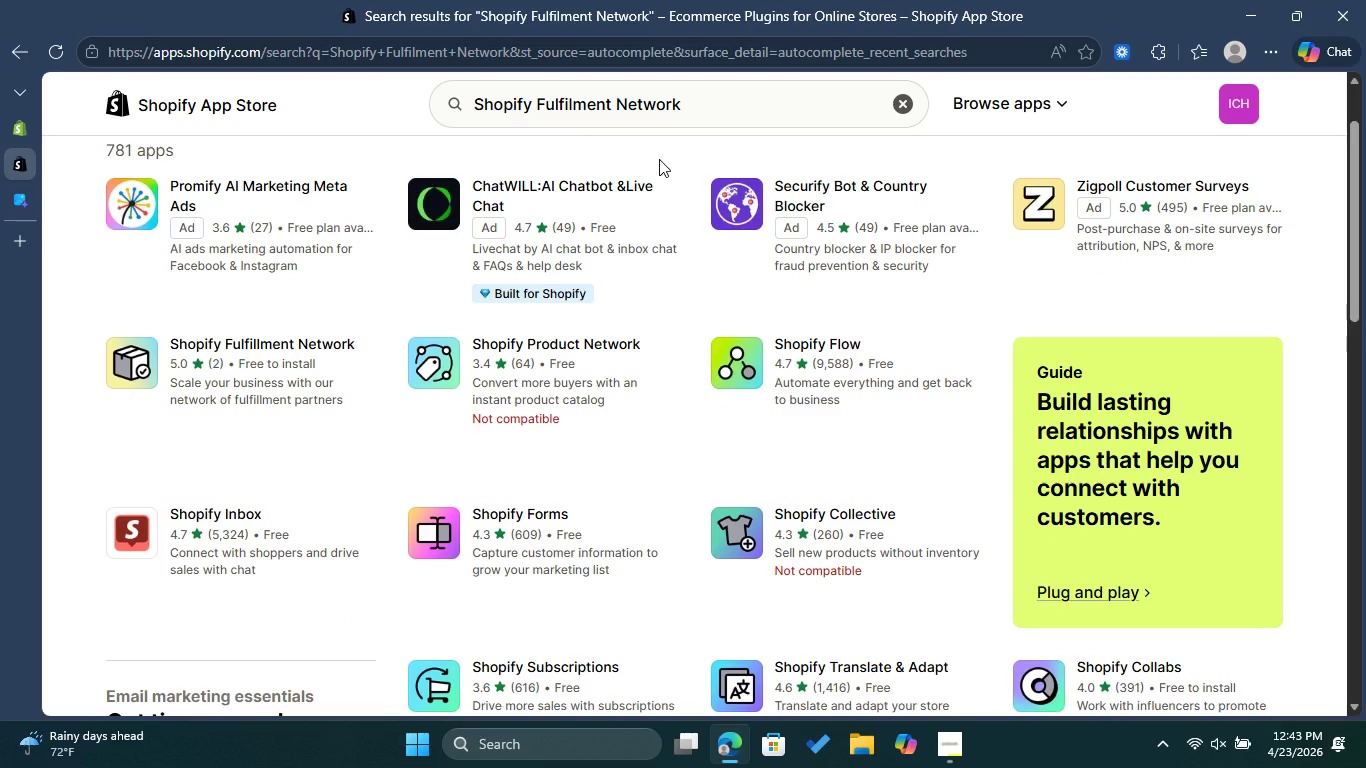 
wait(6.18)
 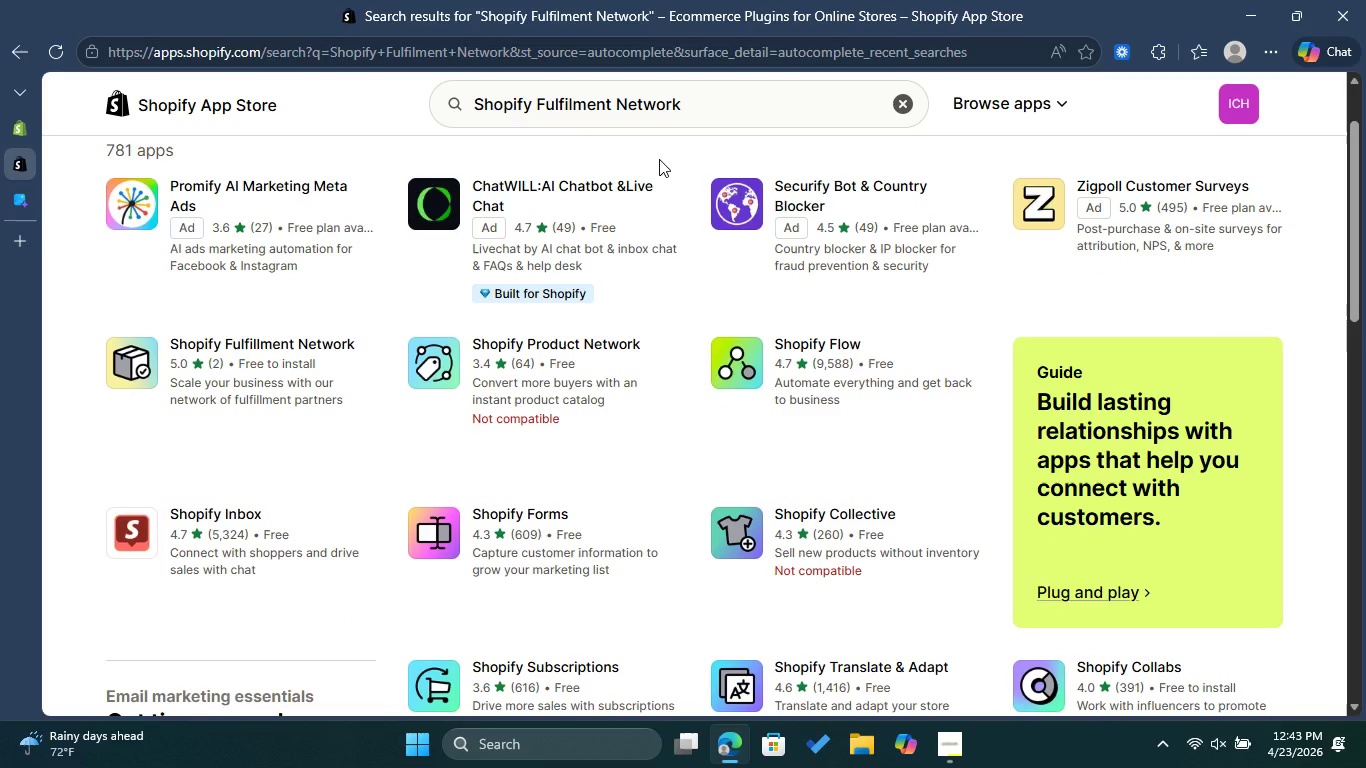 
left_click([746, 92])
 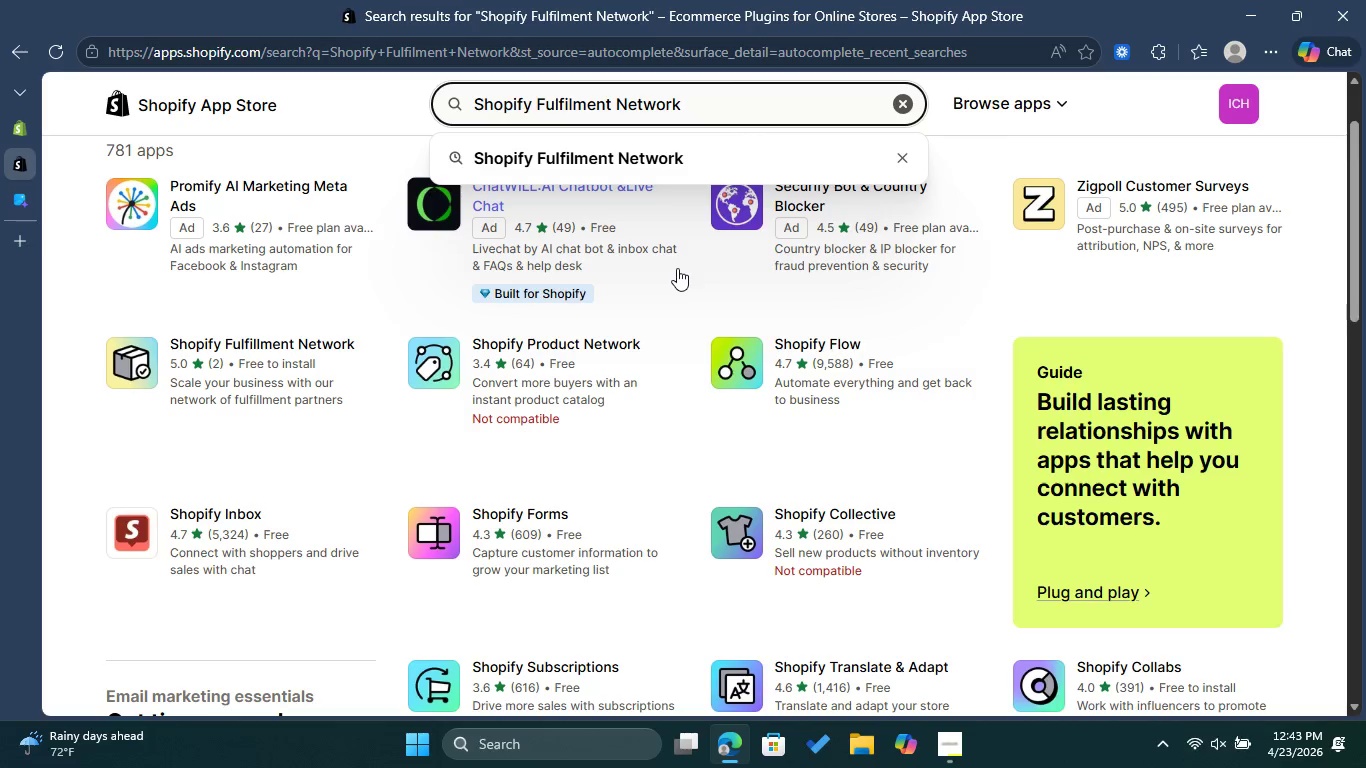 
wait(20.45)
 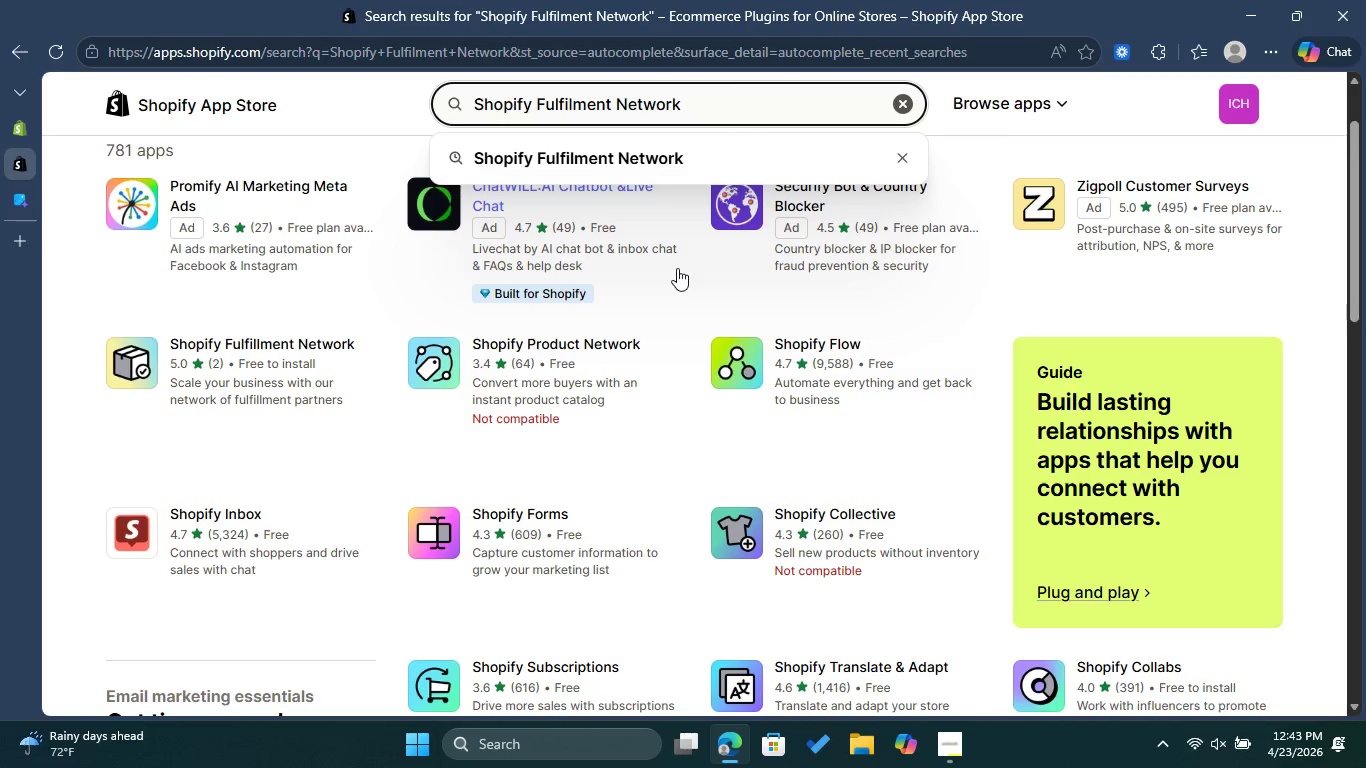 
hold_key(key=Backspace, duration=1.36)
 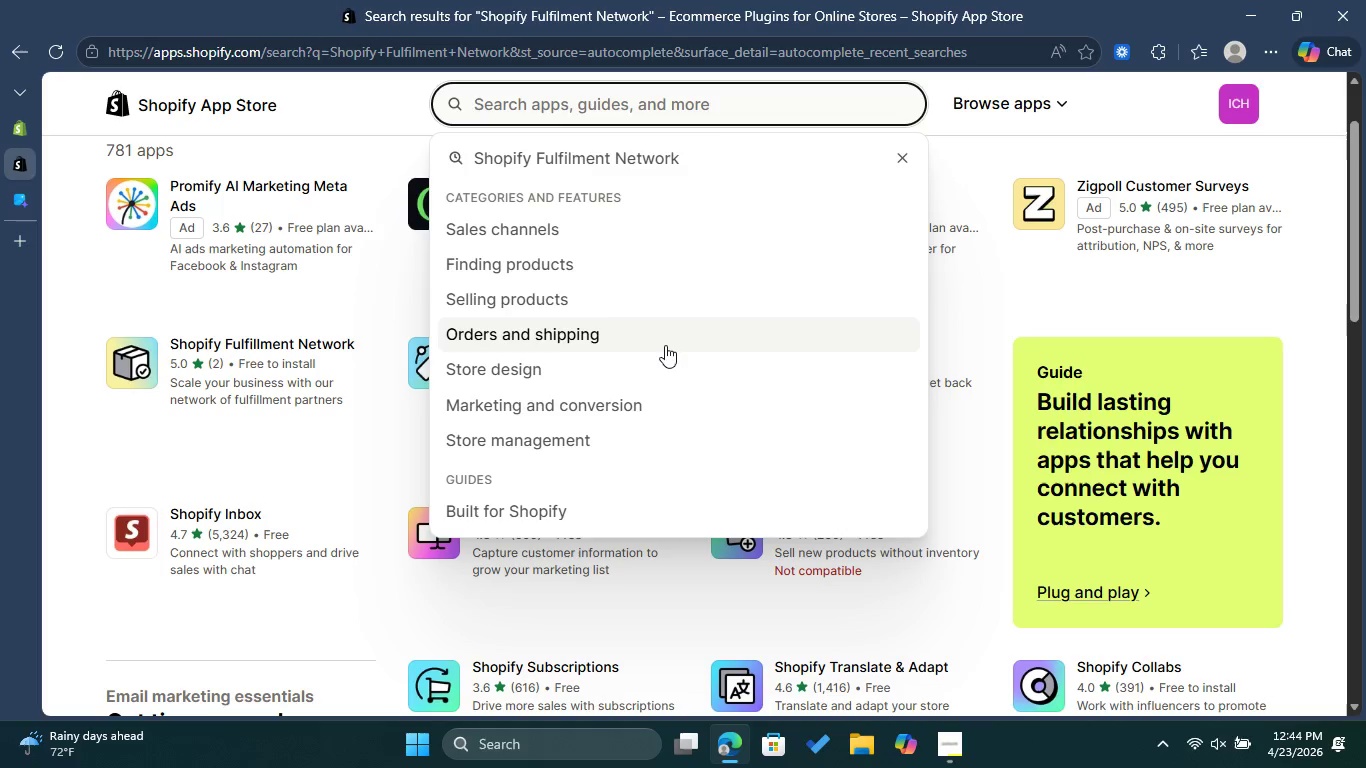 
type(Pirat)
 